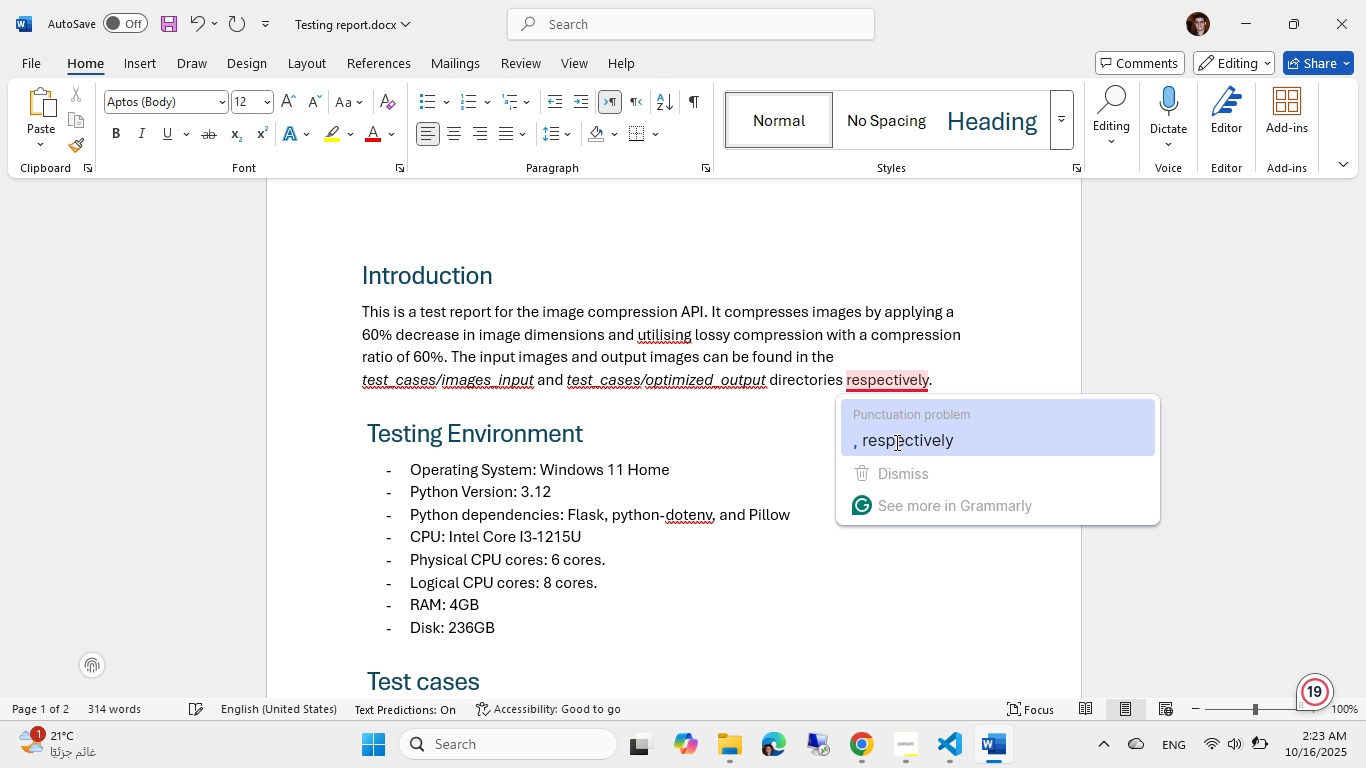 
left_click([895, 441])
 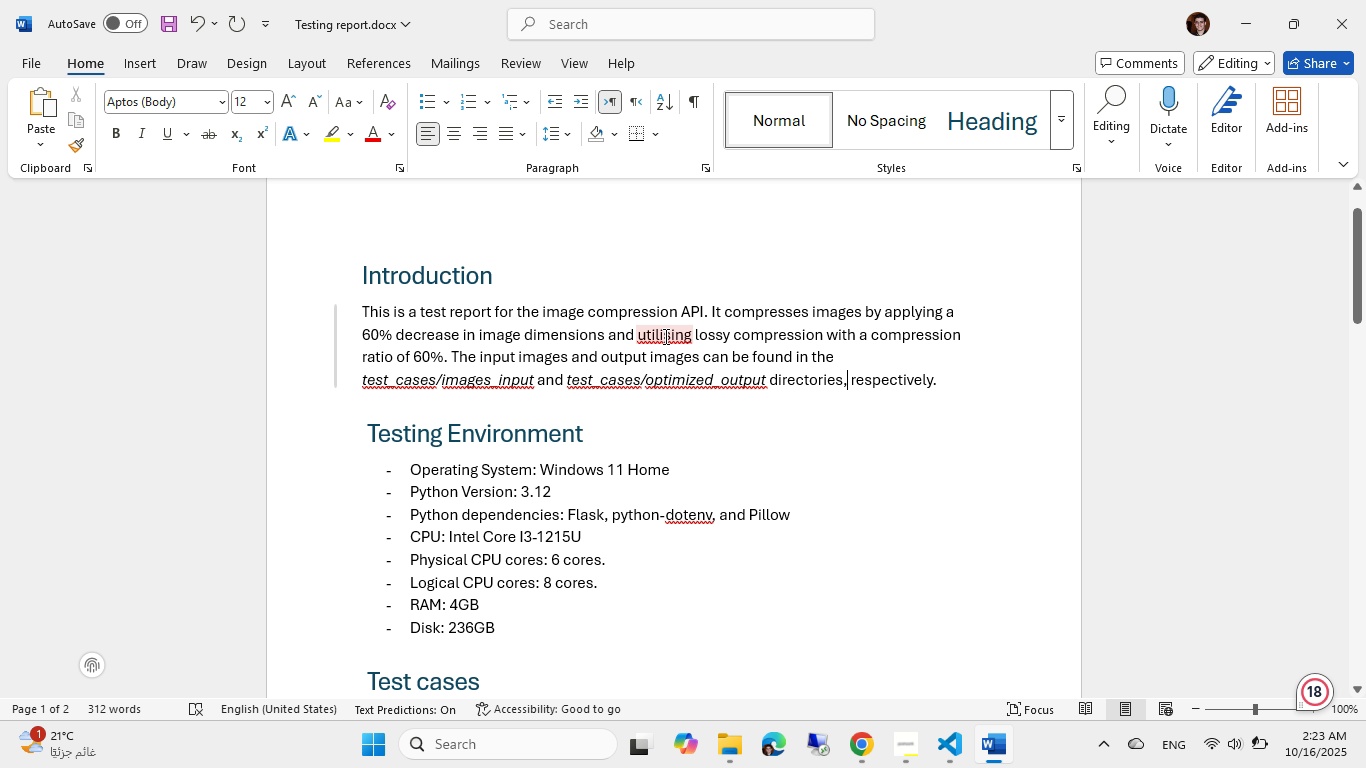 
left_click([664, 336])
 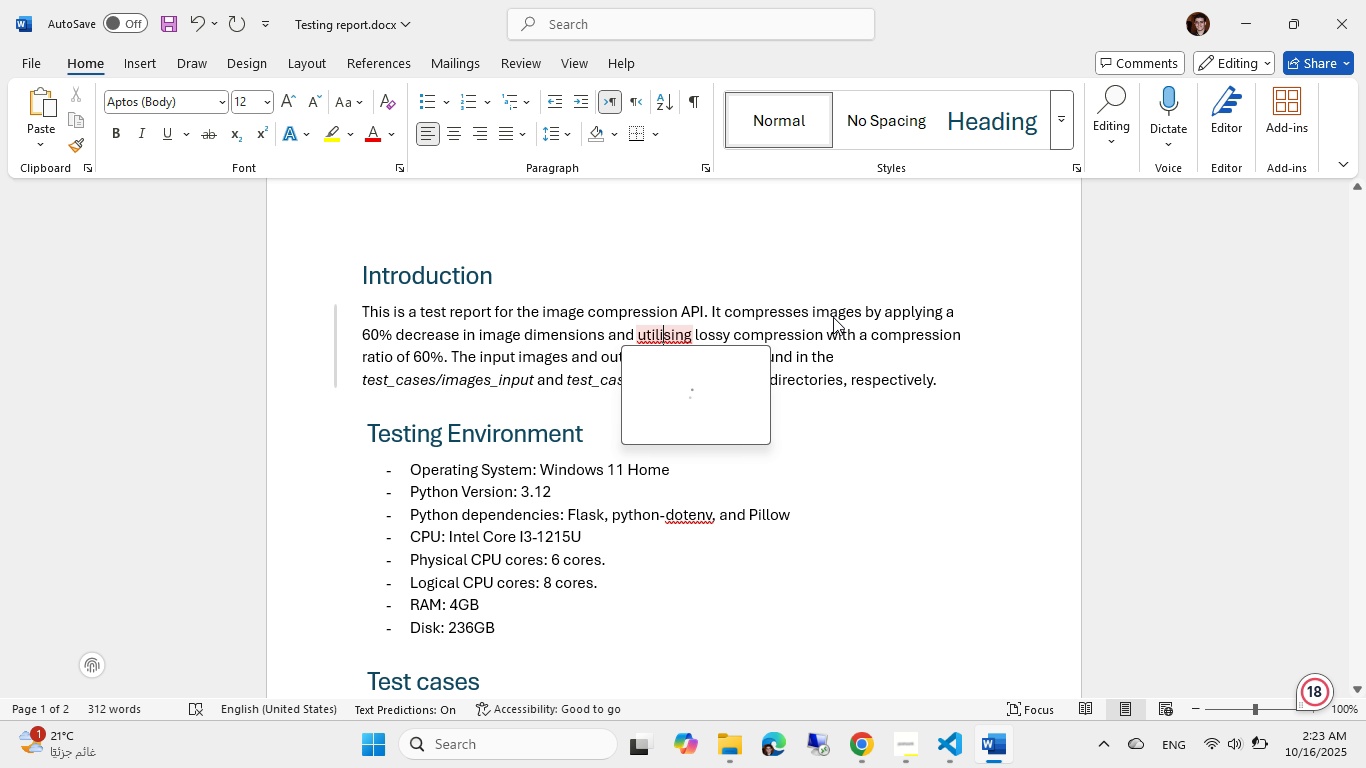 
mouse_move([814, 302])
 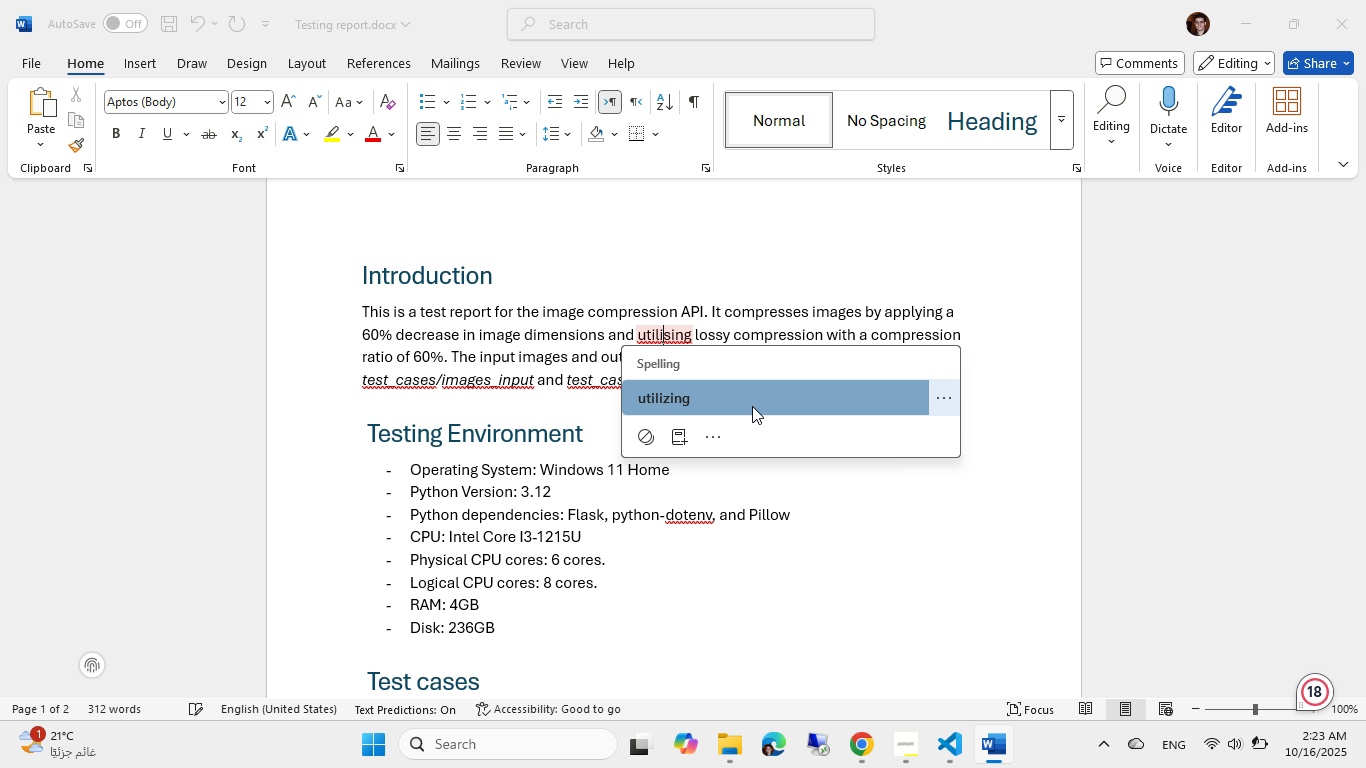 
left_click([752, 406])
 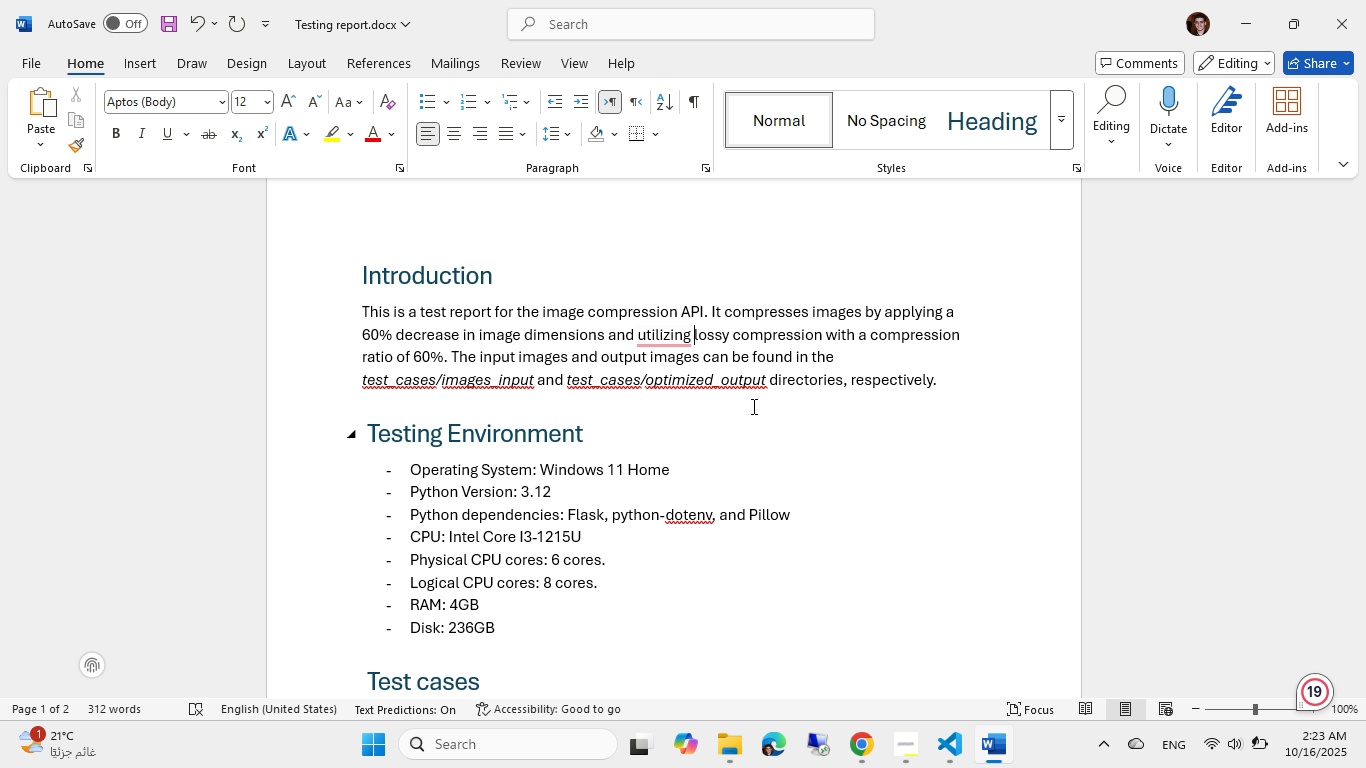 
wait(10.45)
 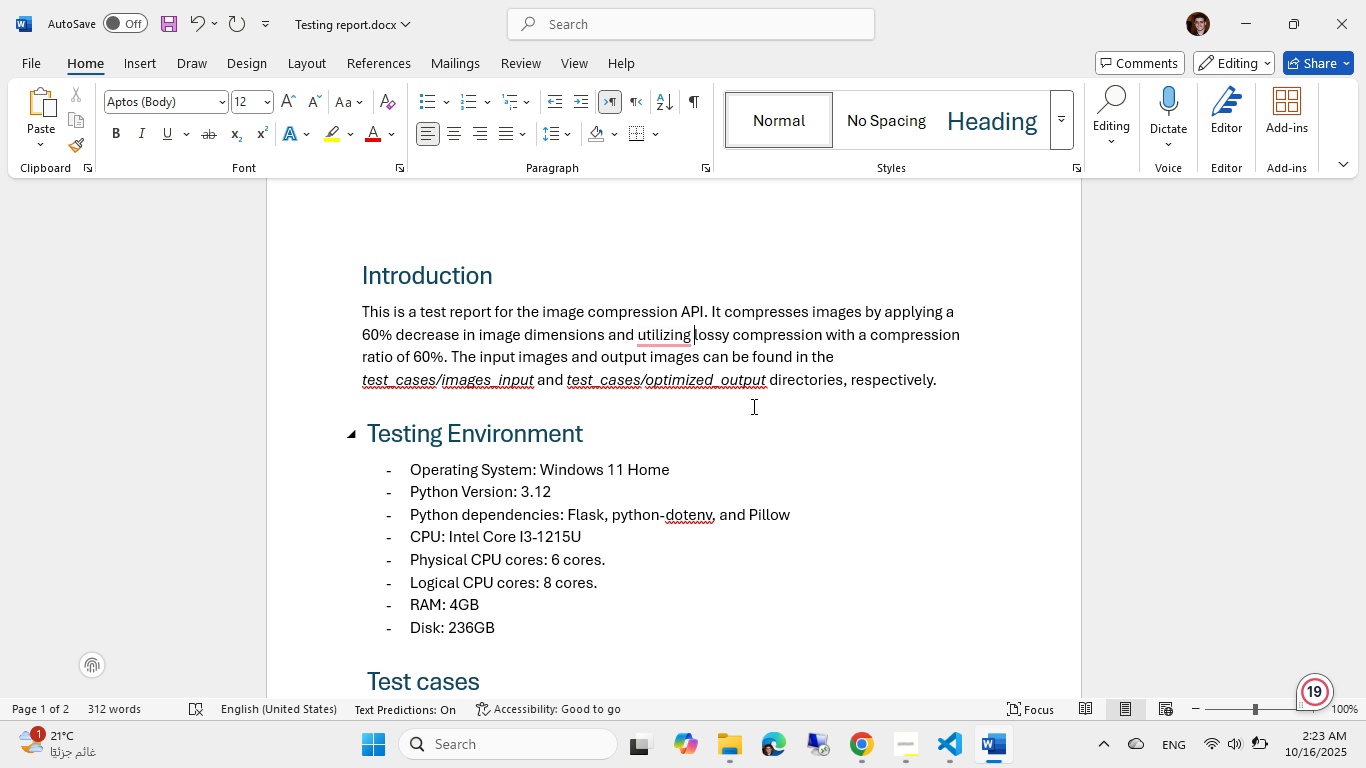 
key(Control+ControlLeft)
 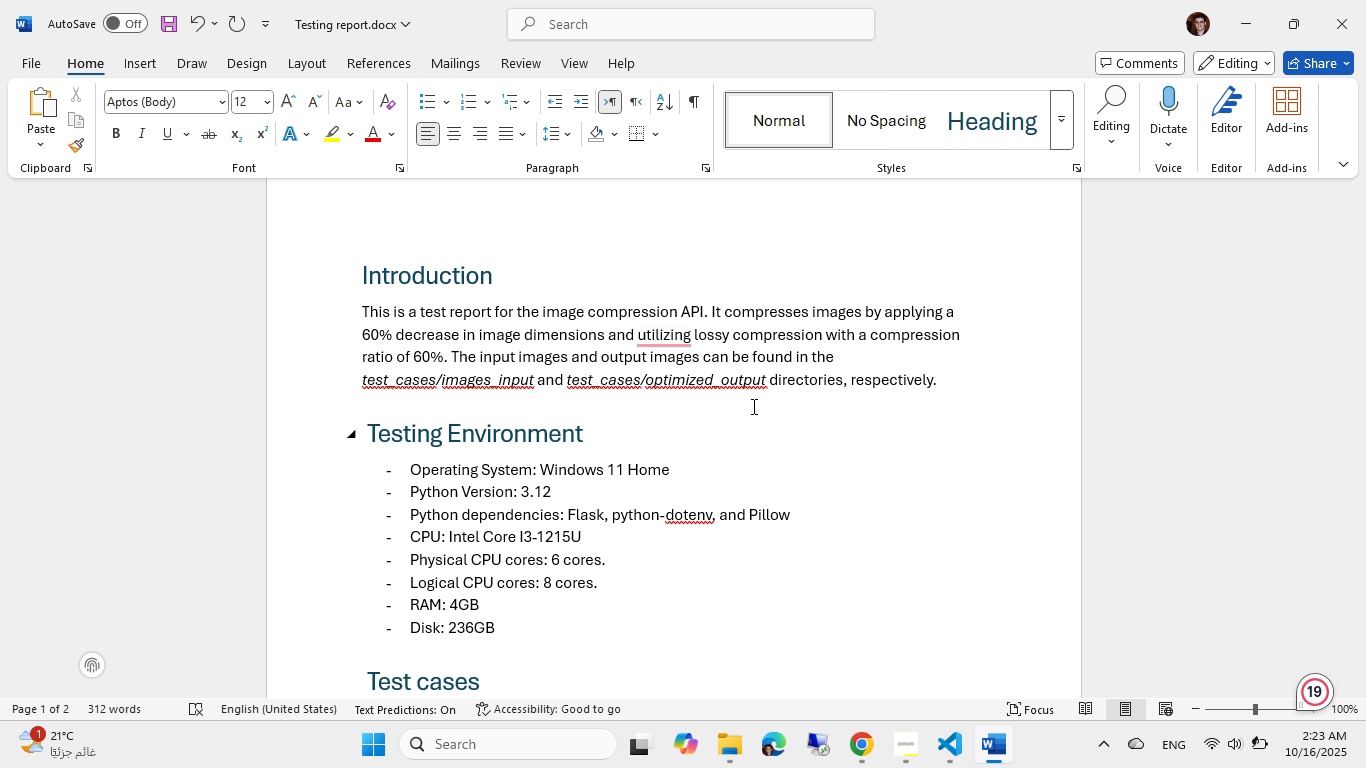 
key(Control+S)
 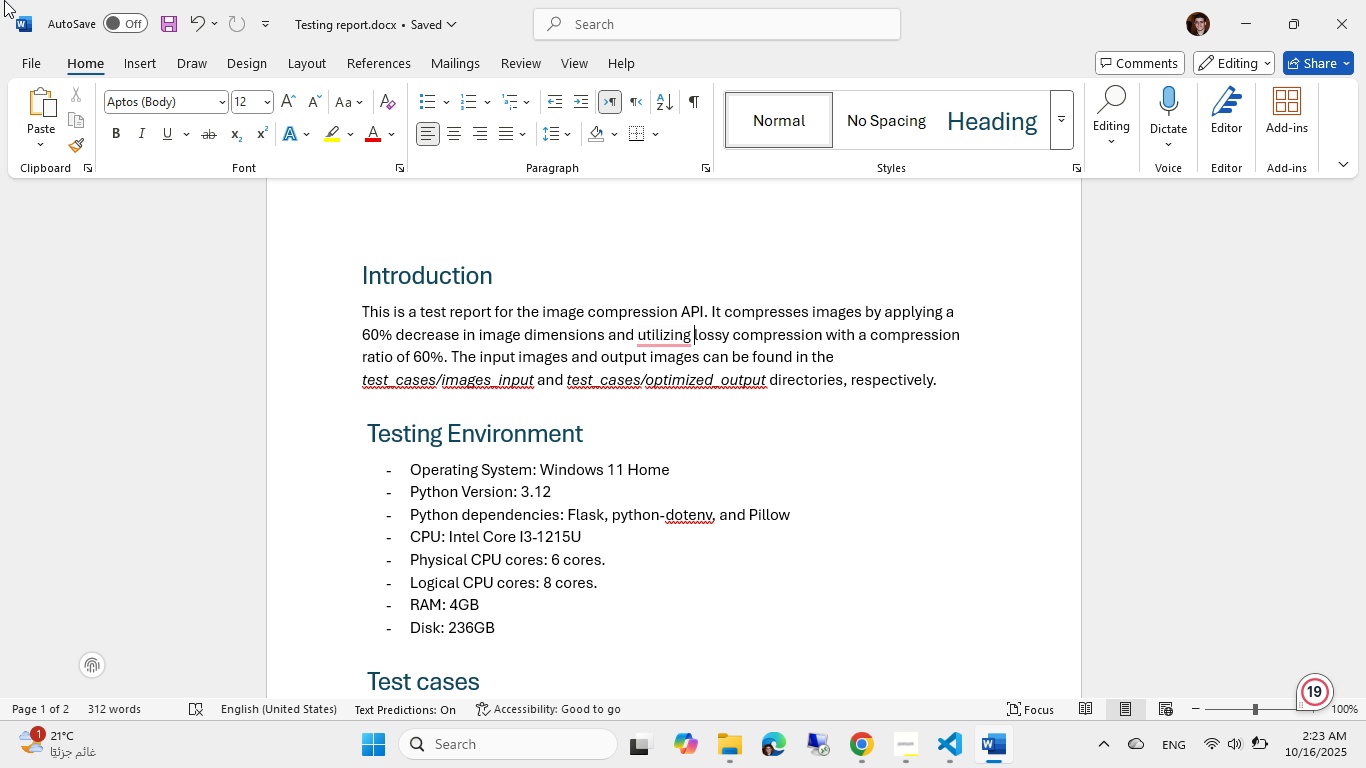 
left_click([42, 60])
 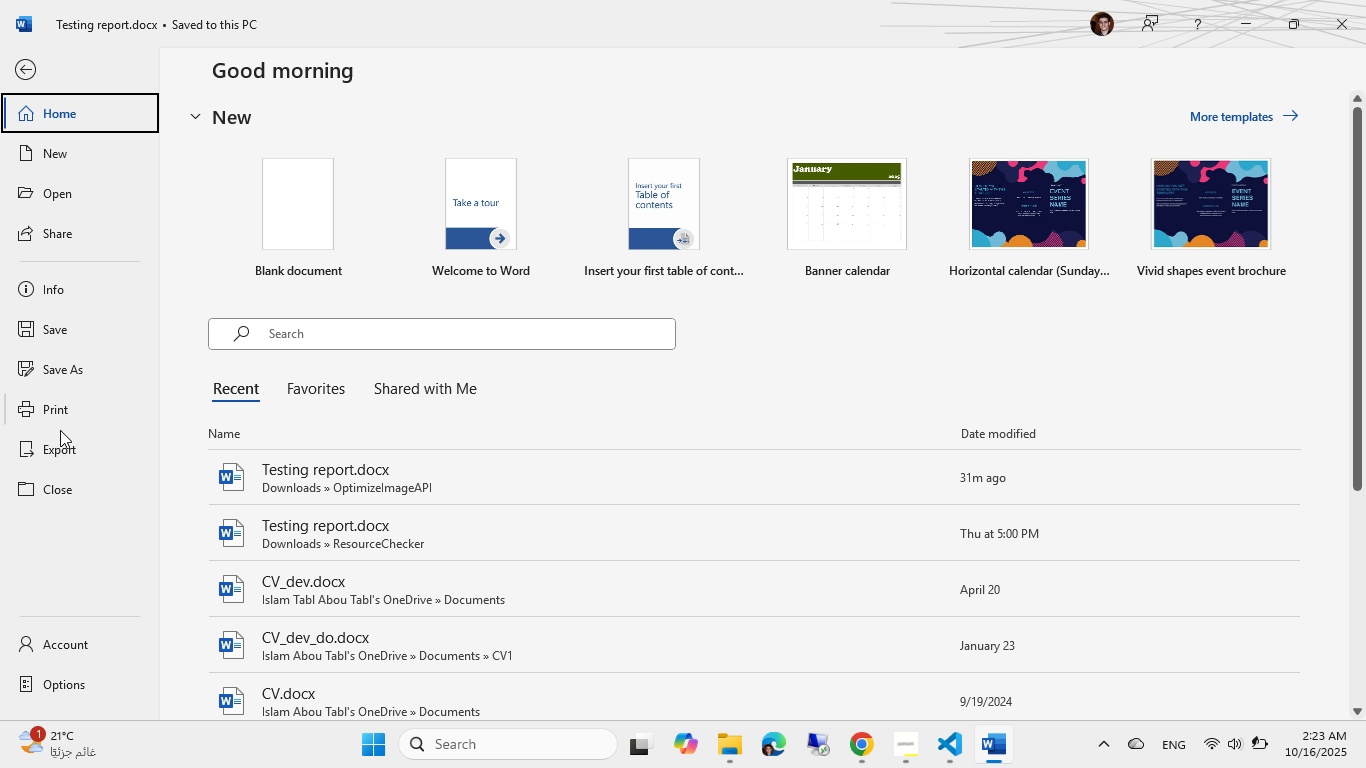 
left_click([57, 440])
 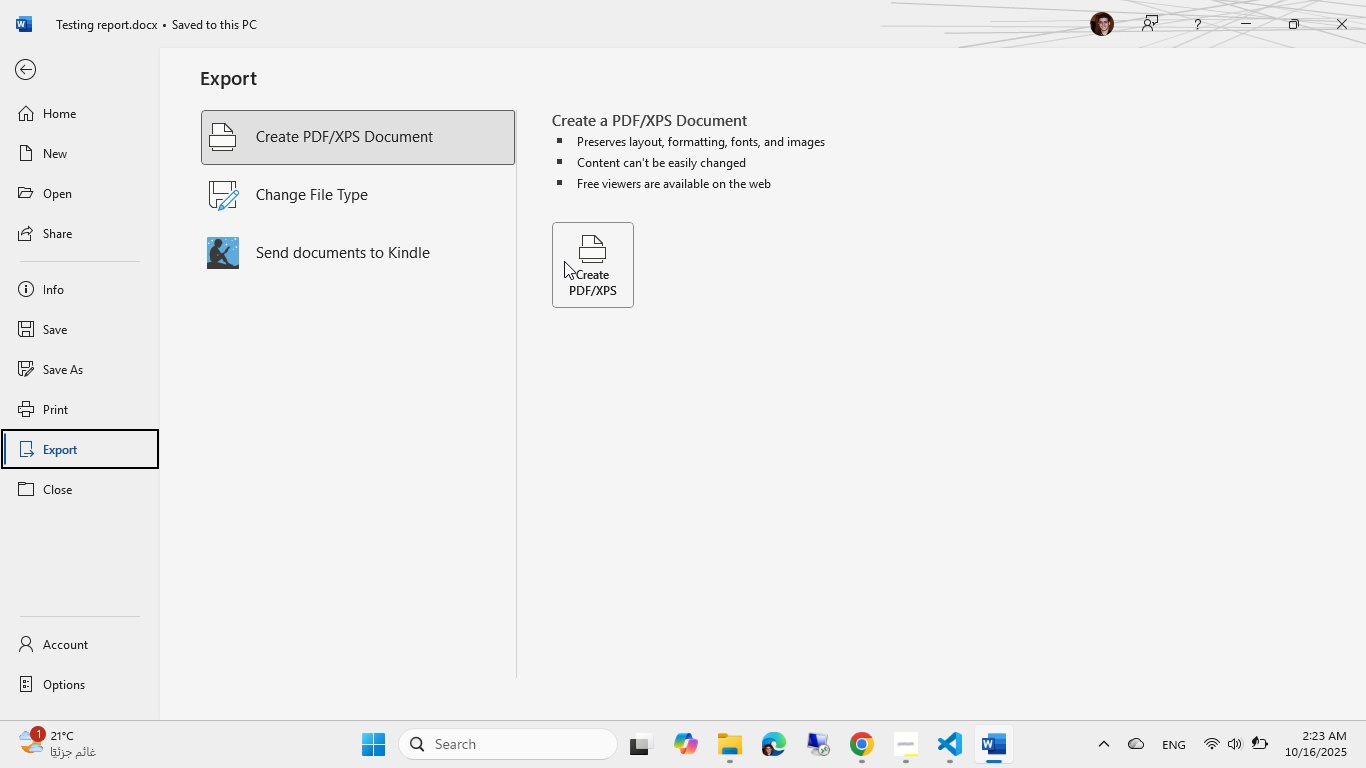 
left_click([571, 260])
 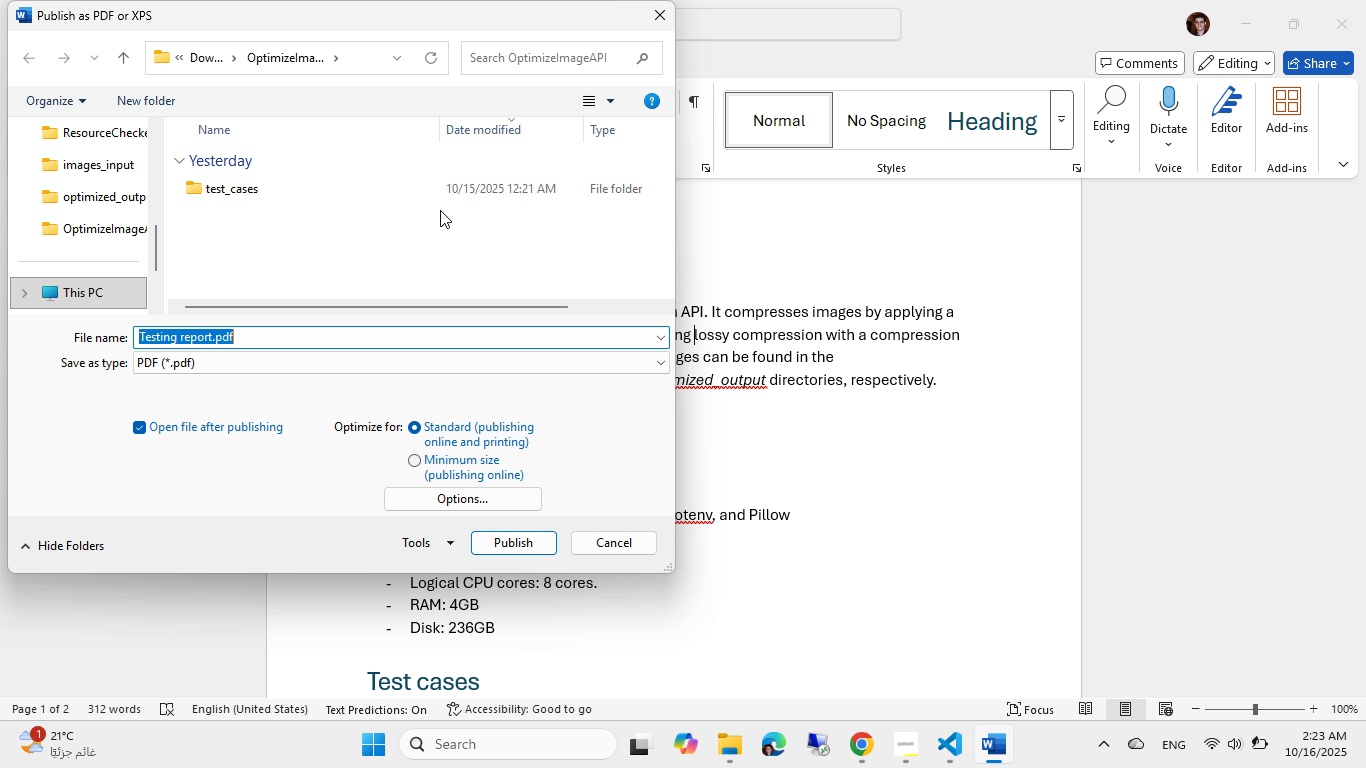 
wait(5.55)
 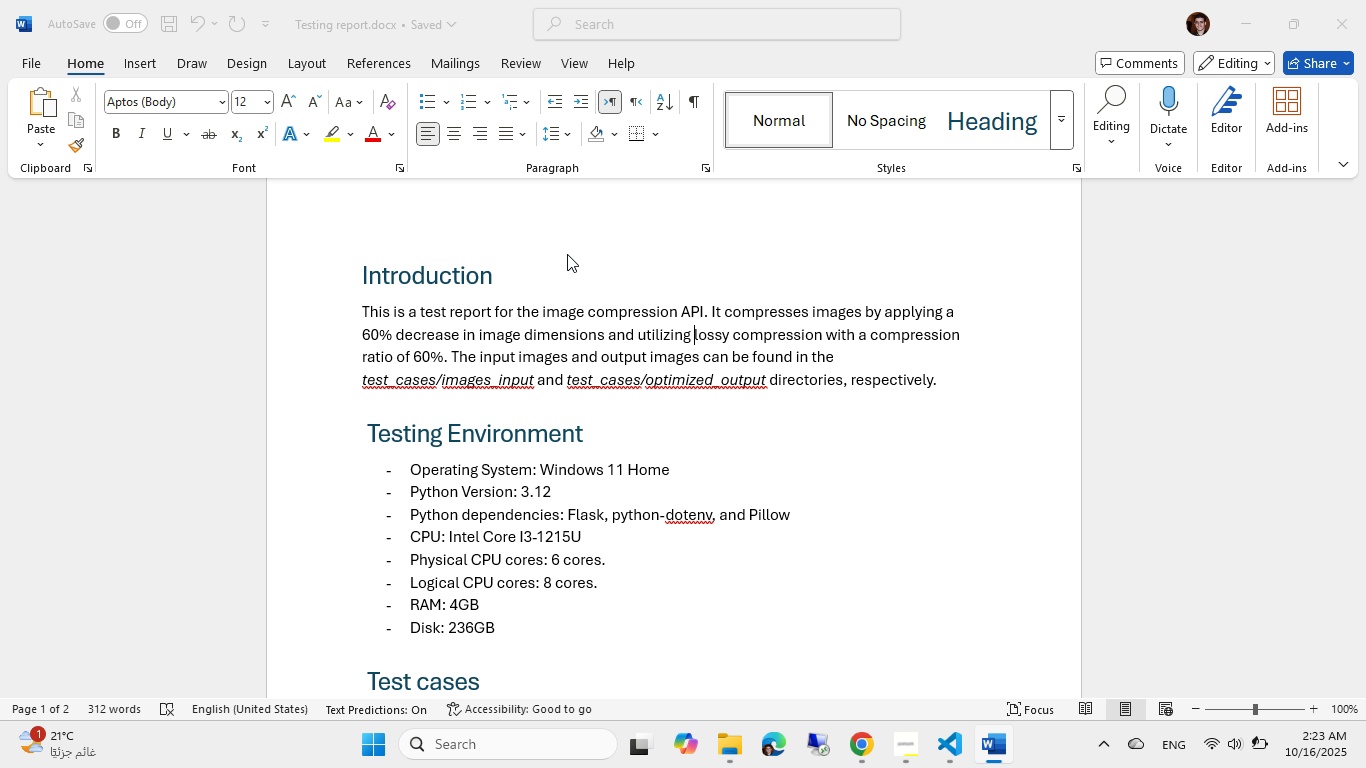 
left_click([521, 537])
 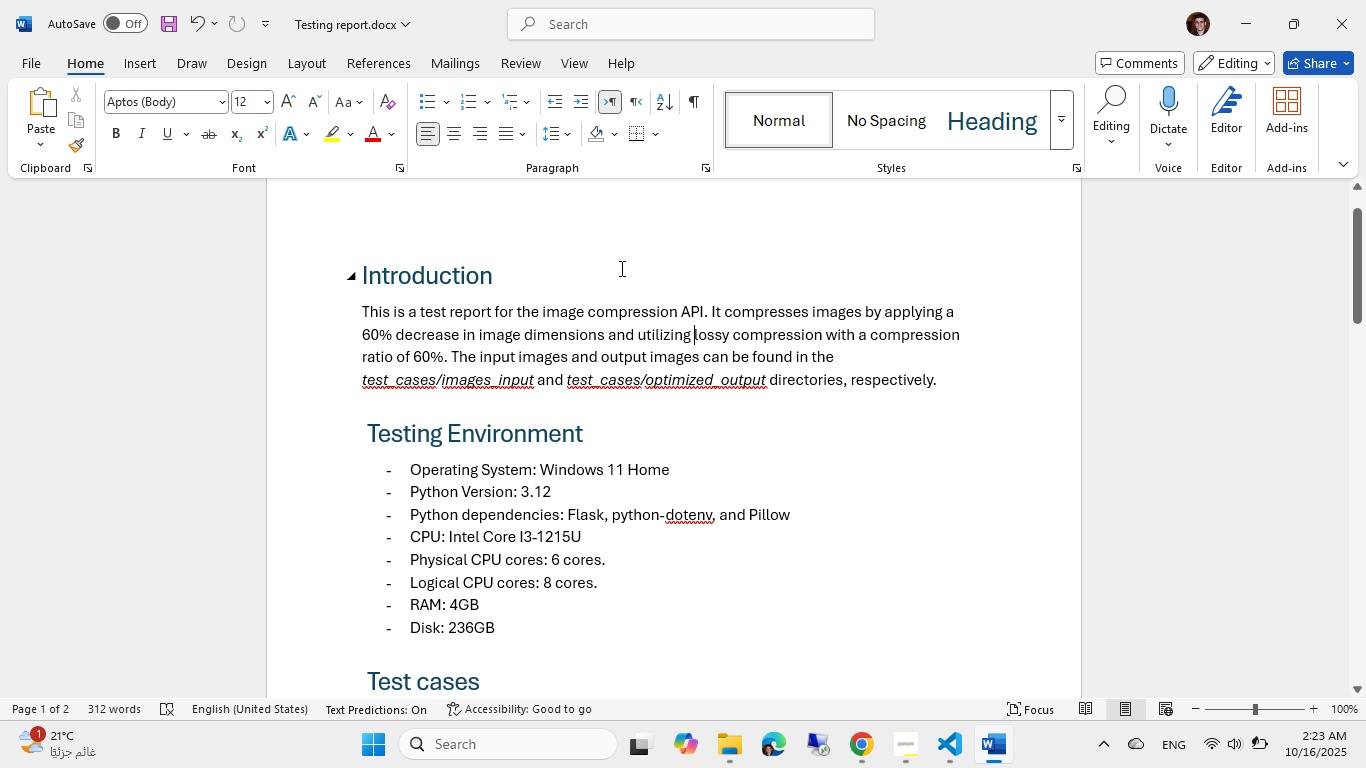 
wait(8.4)
 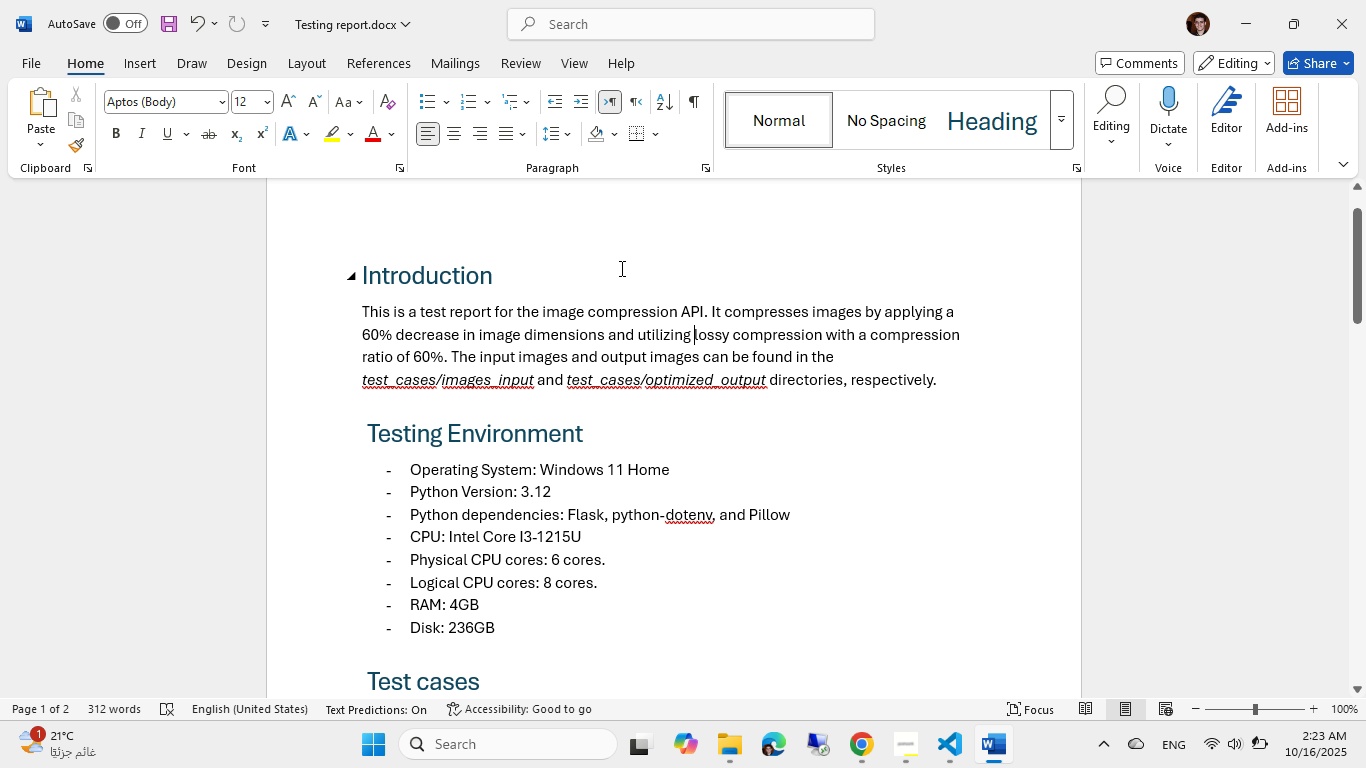 
scroll: coordinate [503, 303], scroll_direction: down, amount: 11.0
 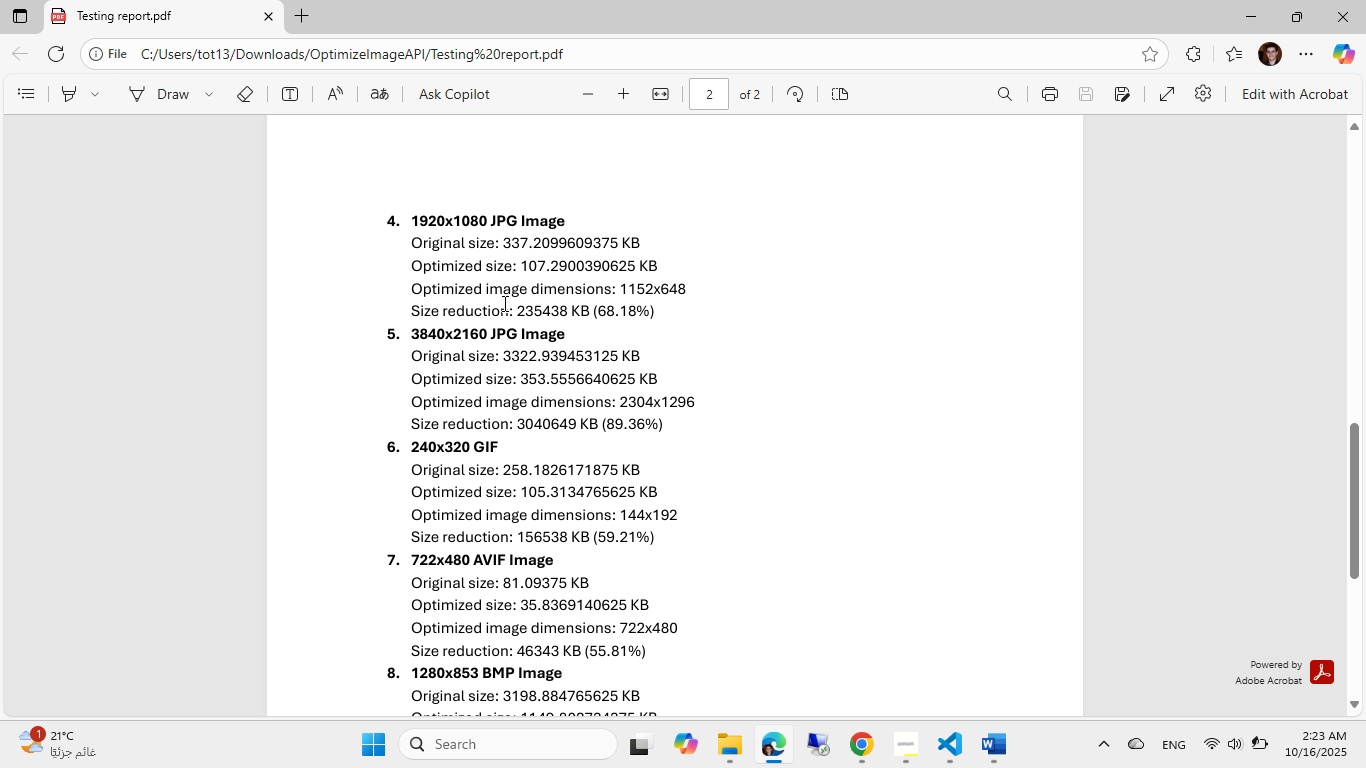 
scroll: coordinate [503, 303], scroll_direction: up, amount: 4.0
 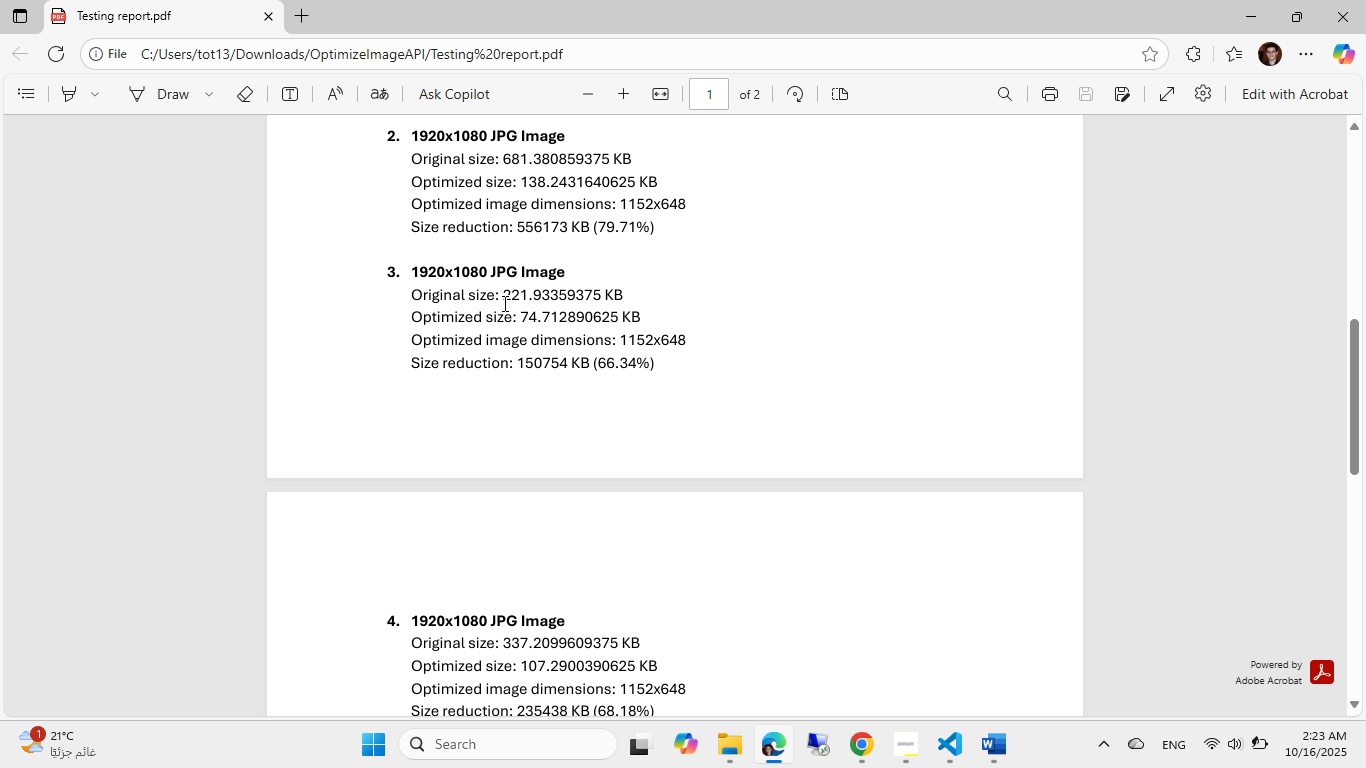 
scroll: coordinate [503, 303], scroll_direction: down, amount: 5.0
 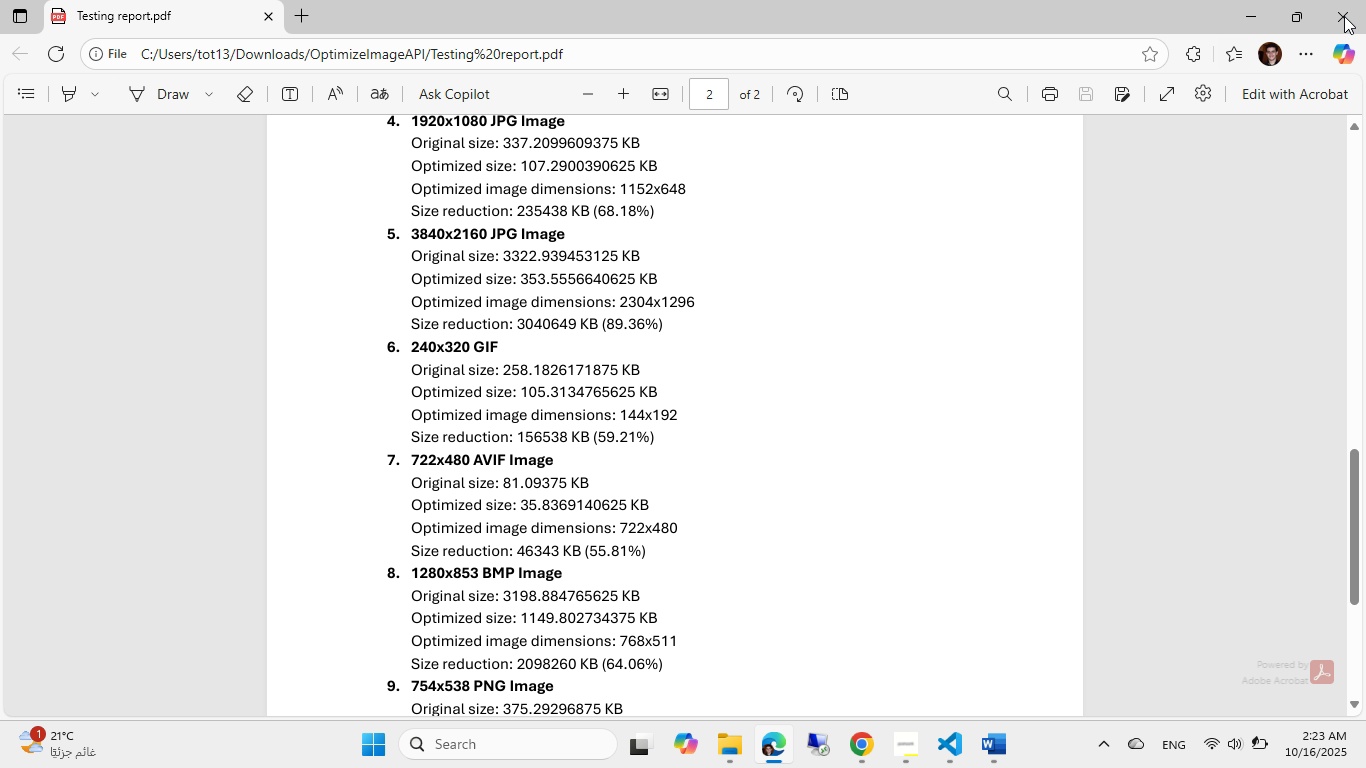 
left_click([1353, 13])
 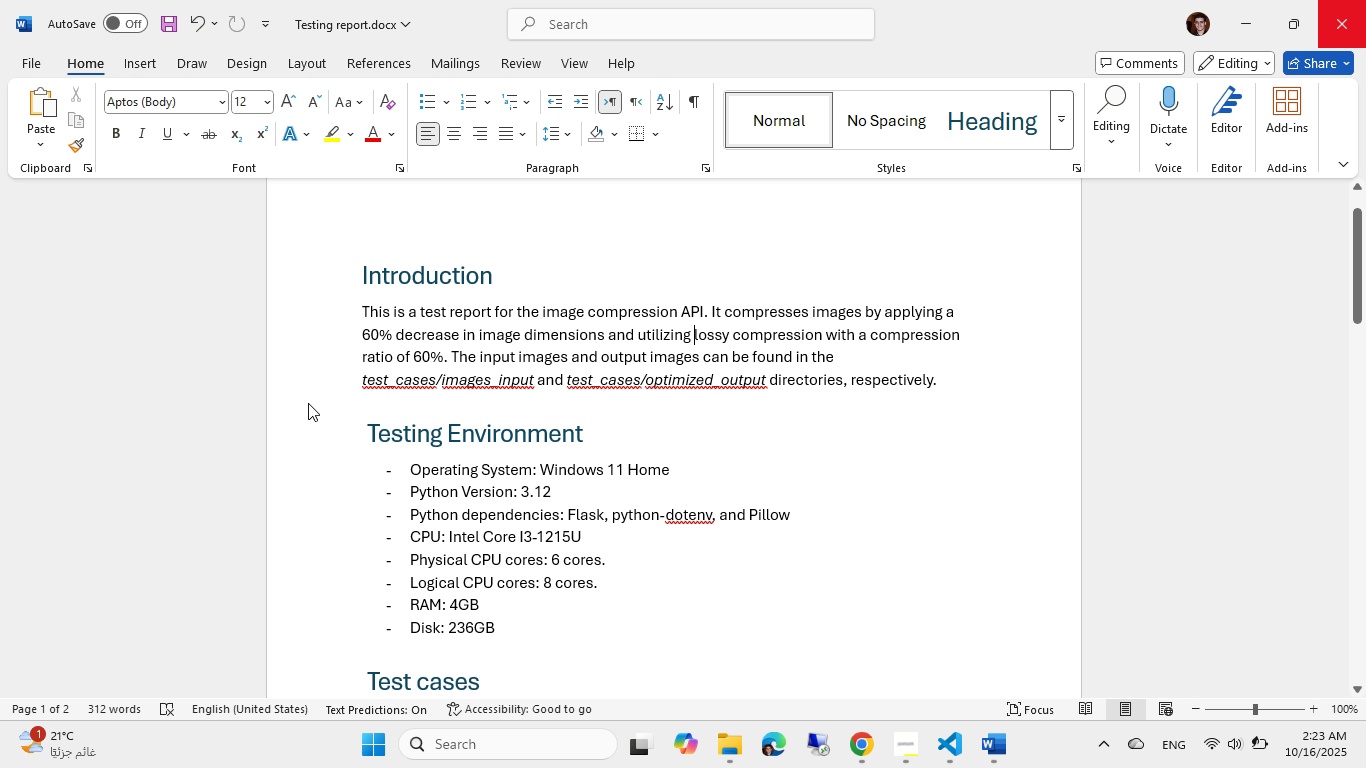 
scroll: coordinate [592, 406], scroll_direction: down, amount: 19.0
 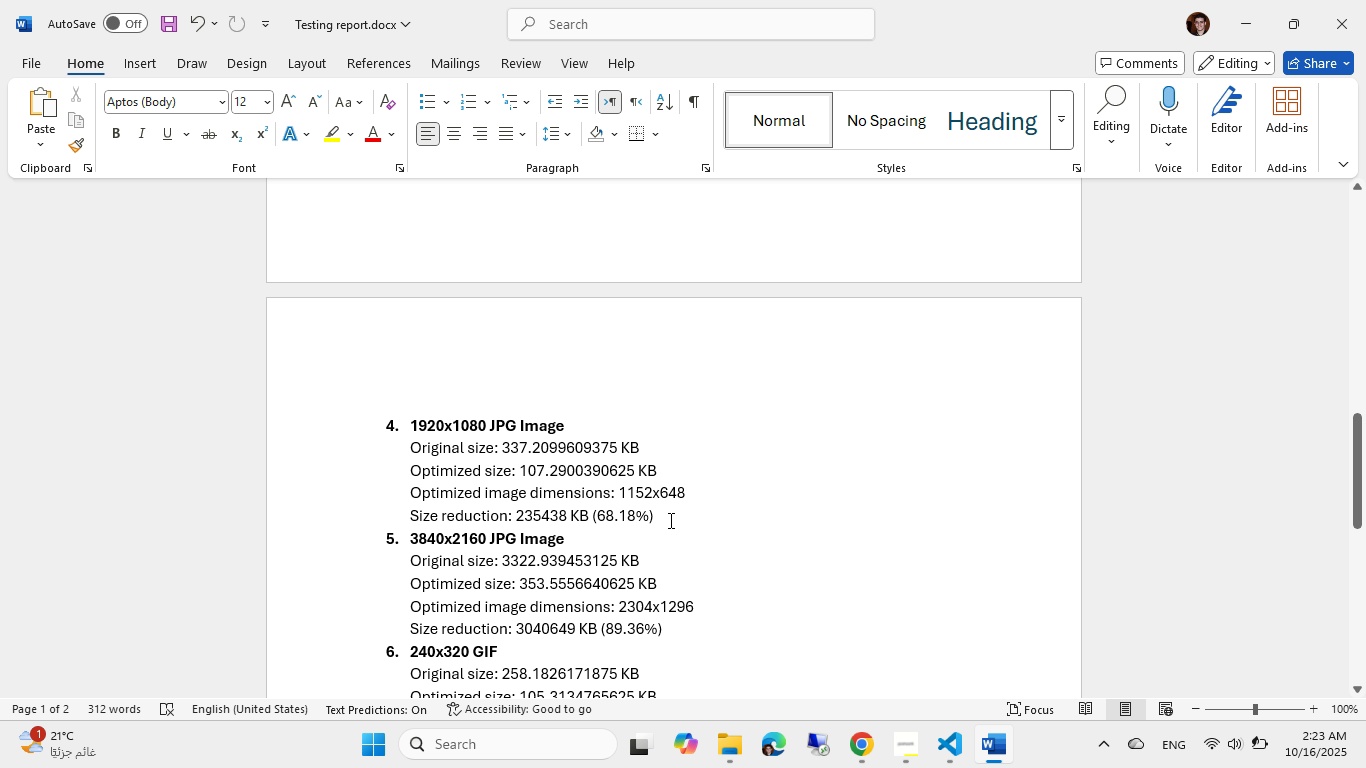 
left_click([669, 520])
 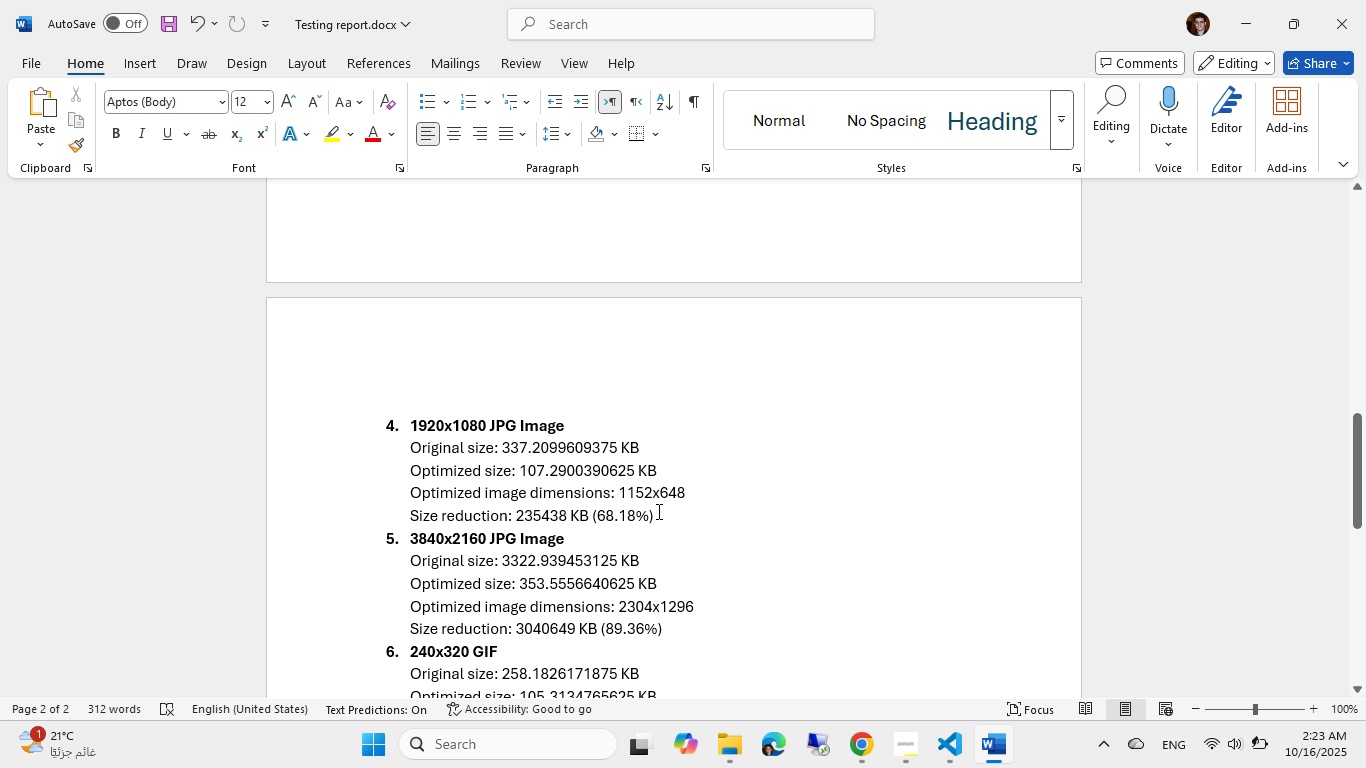 
key(Enter)
 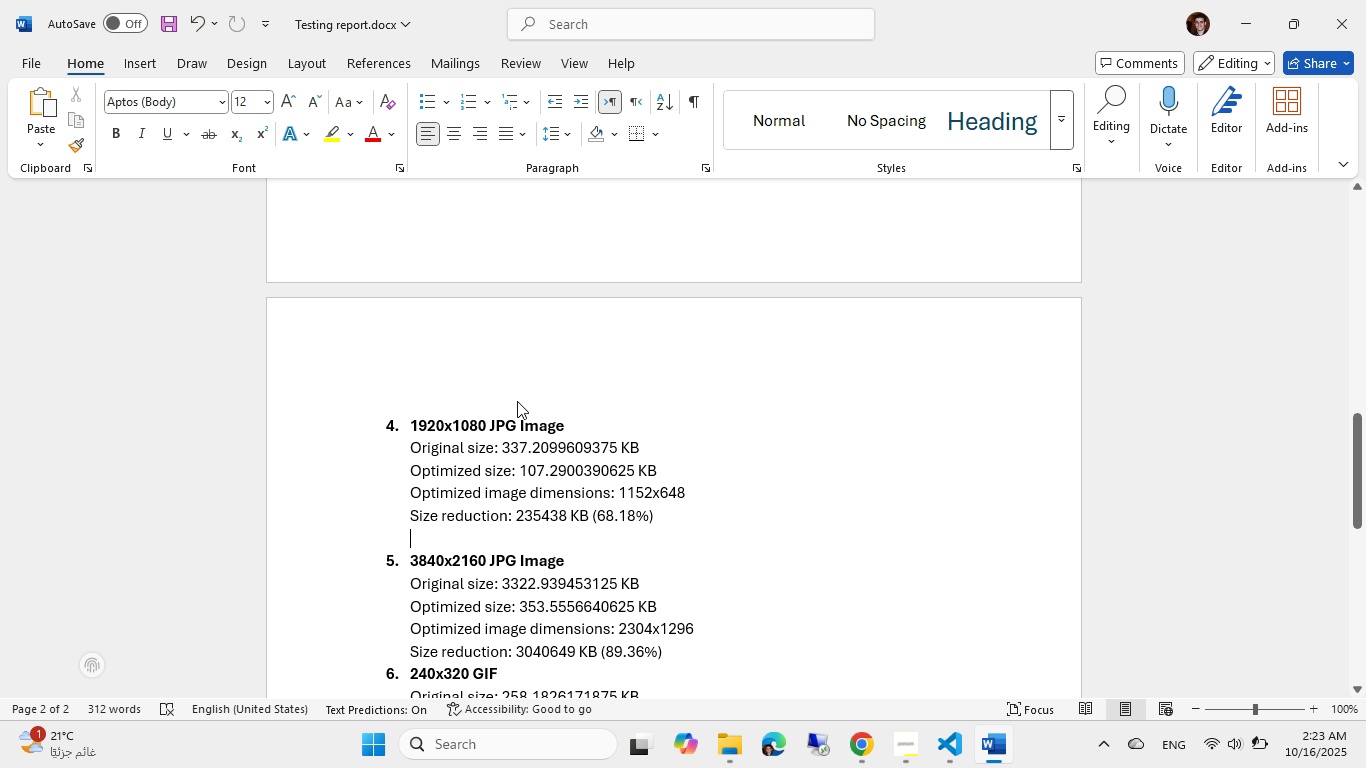 
scroll: coordinate [517, 401], scroll_direction: down, amount: 4.0
 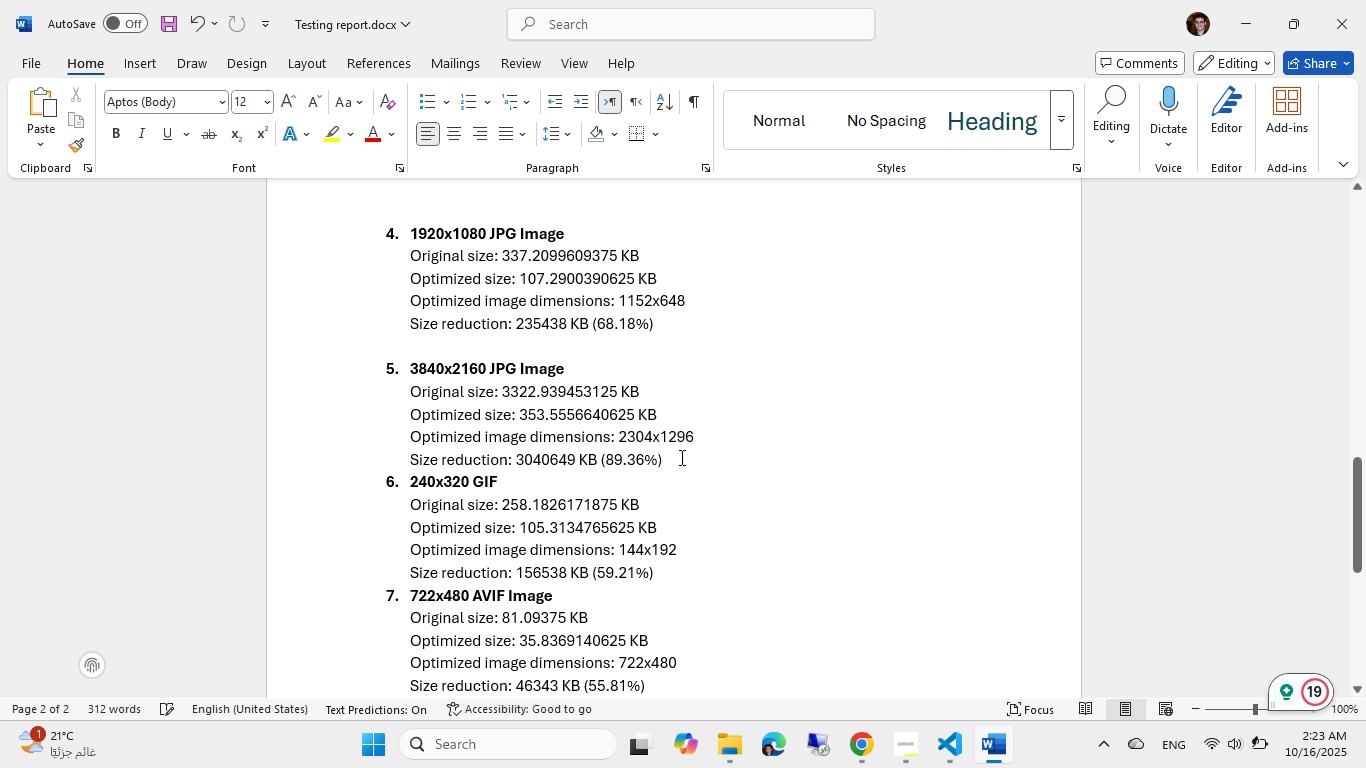 
left_click([680, 457])
 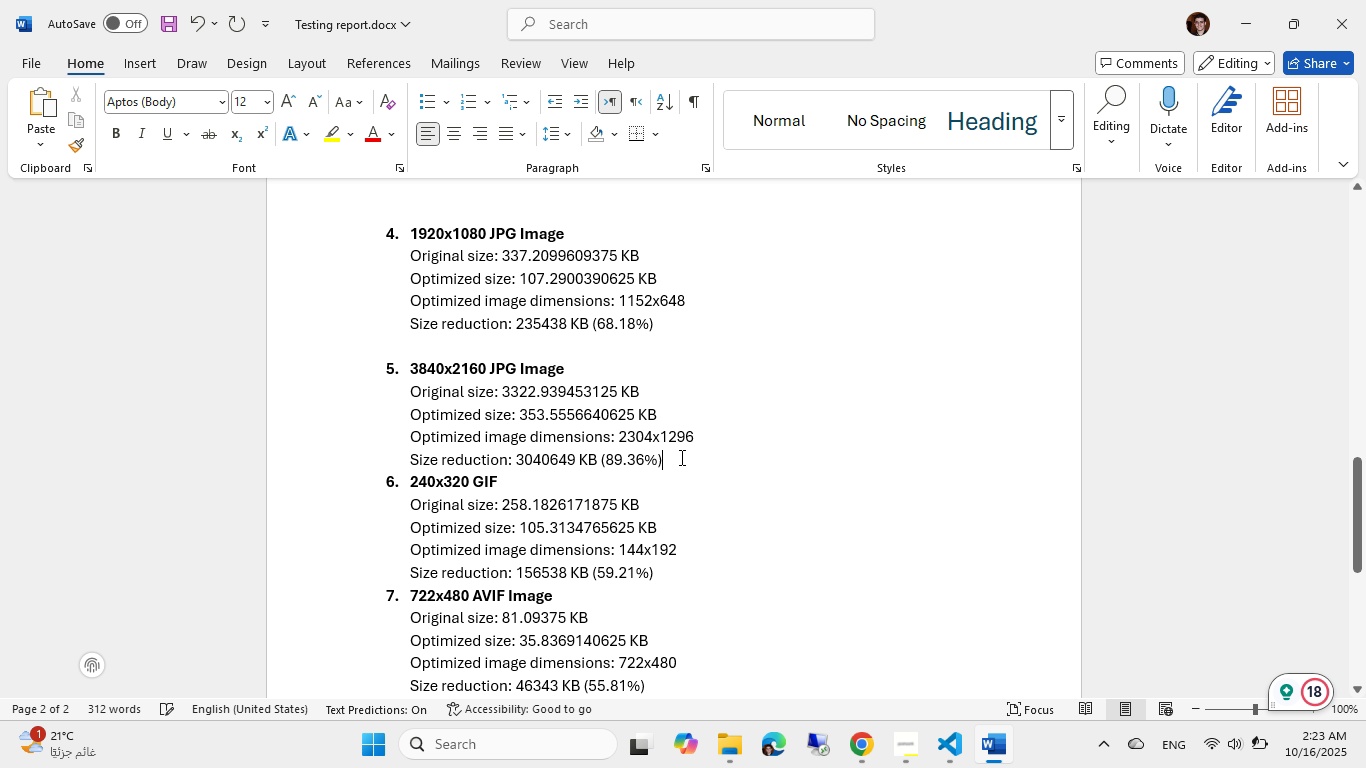 
key(Enter)
 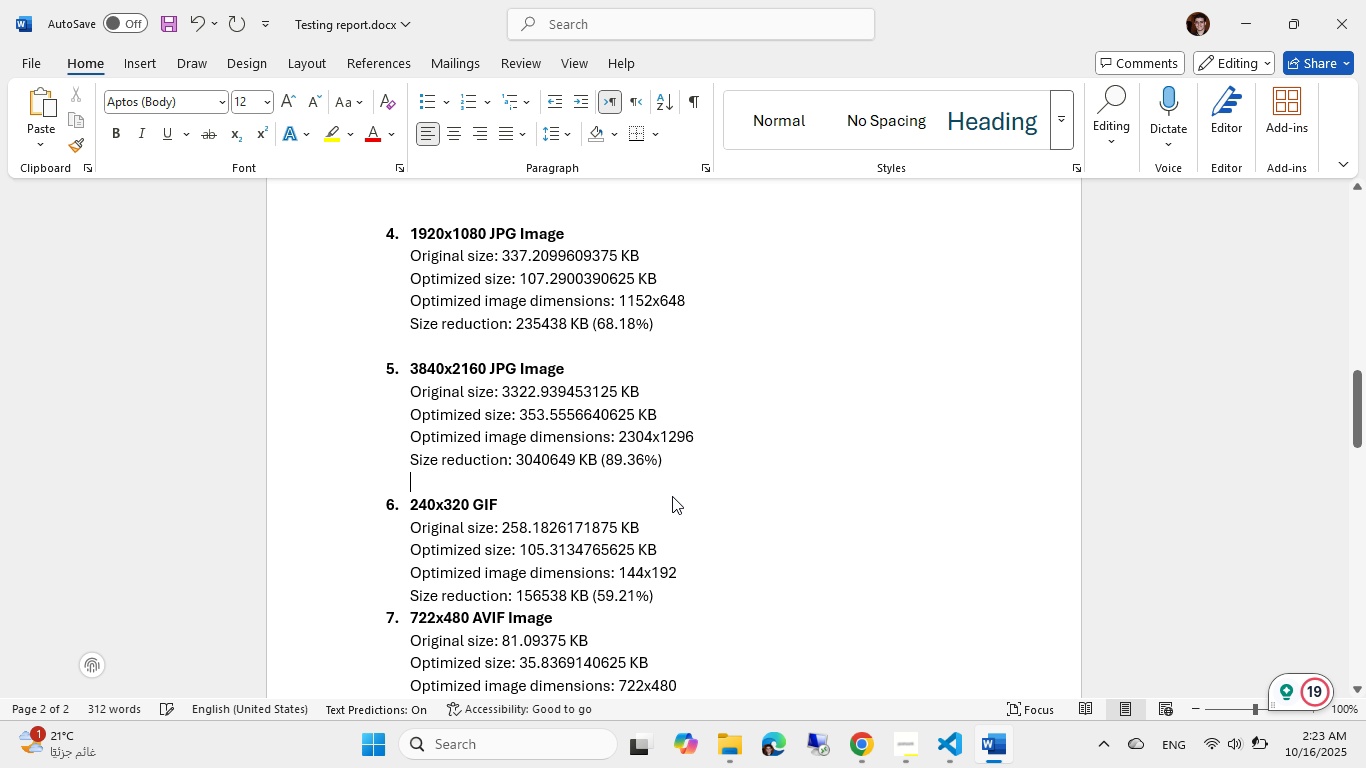 
scroll: coordinate [672, 497], scroll_direction: down, amount: 4.0
 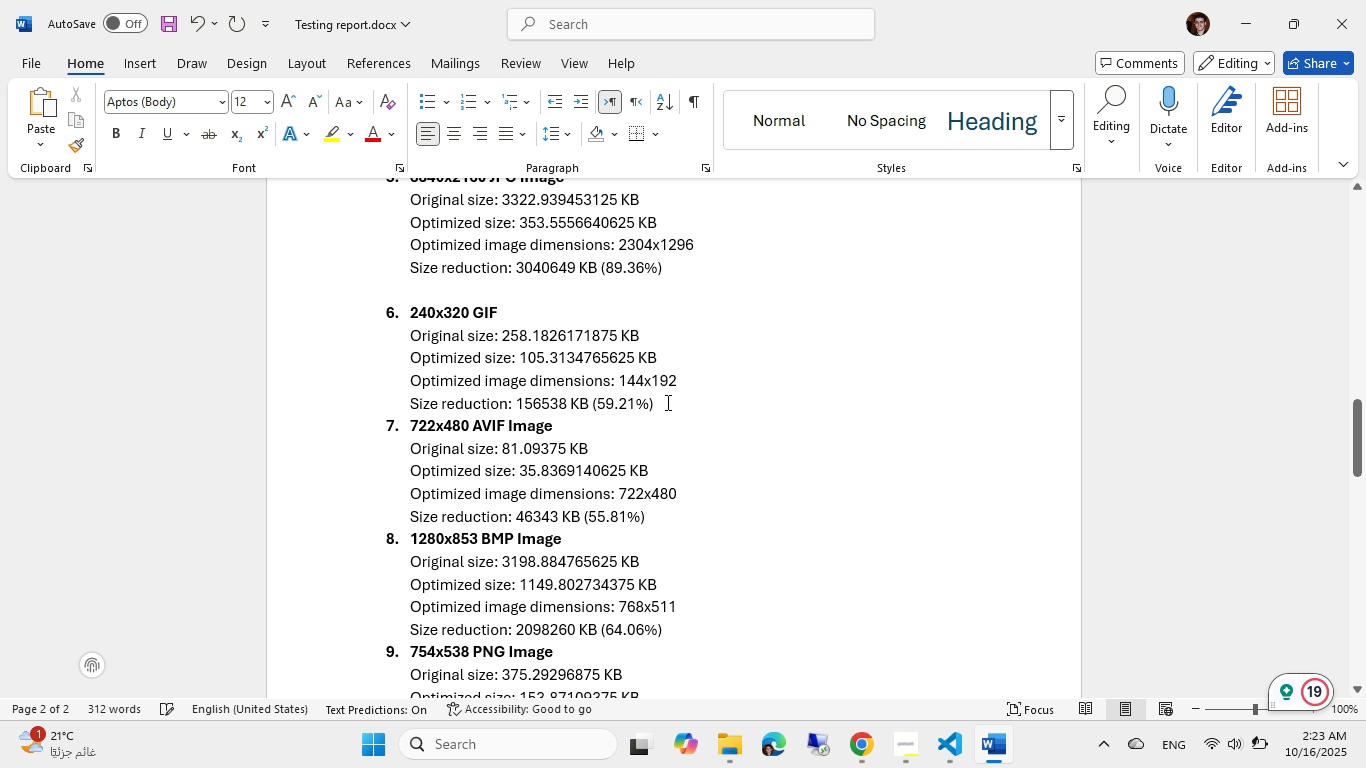 
left_click([666, 402])
 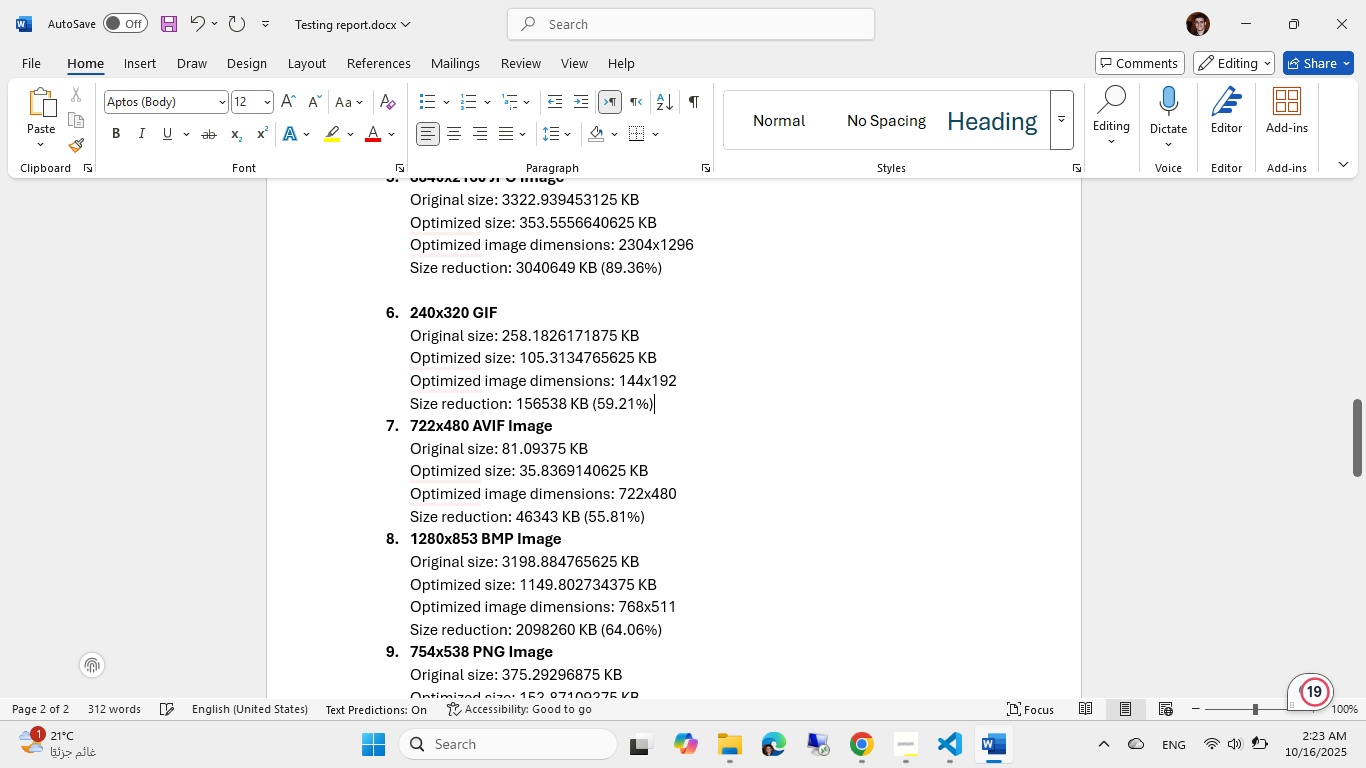 
key(Enter)
 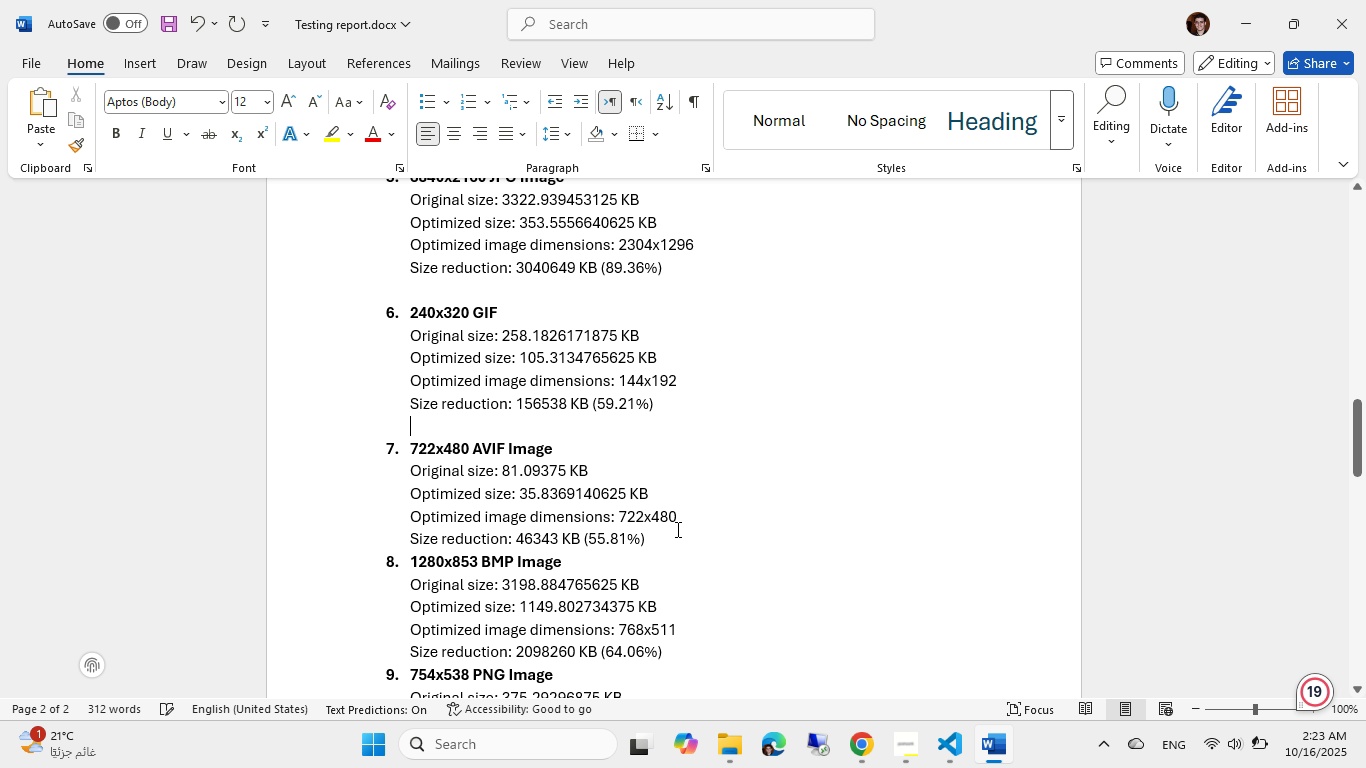 
left_click([676, 529])
 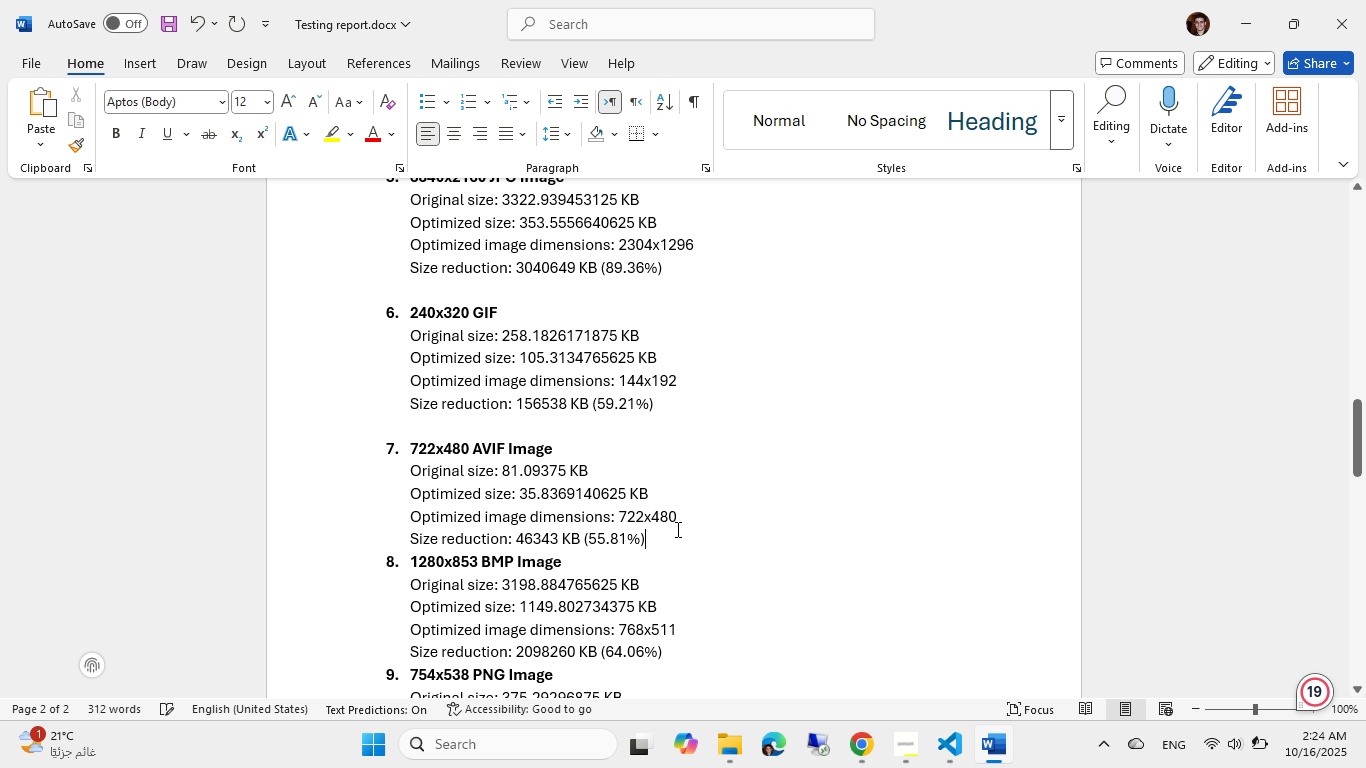 
key(Enter)
 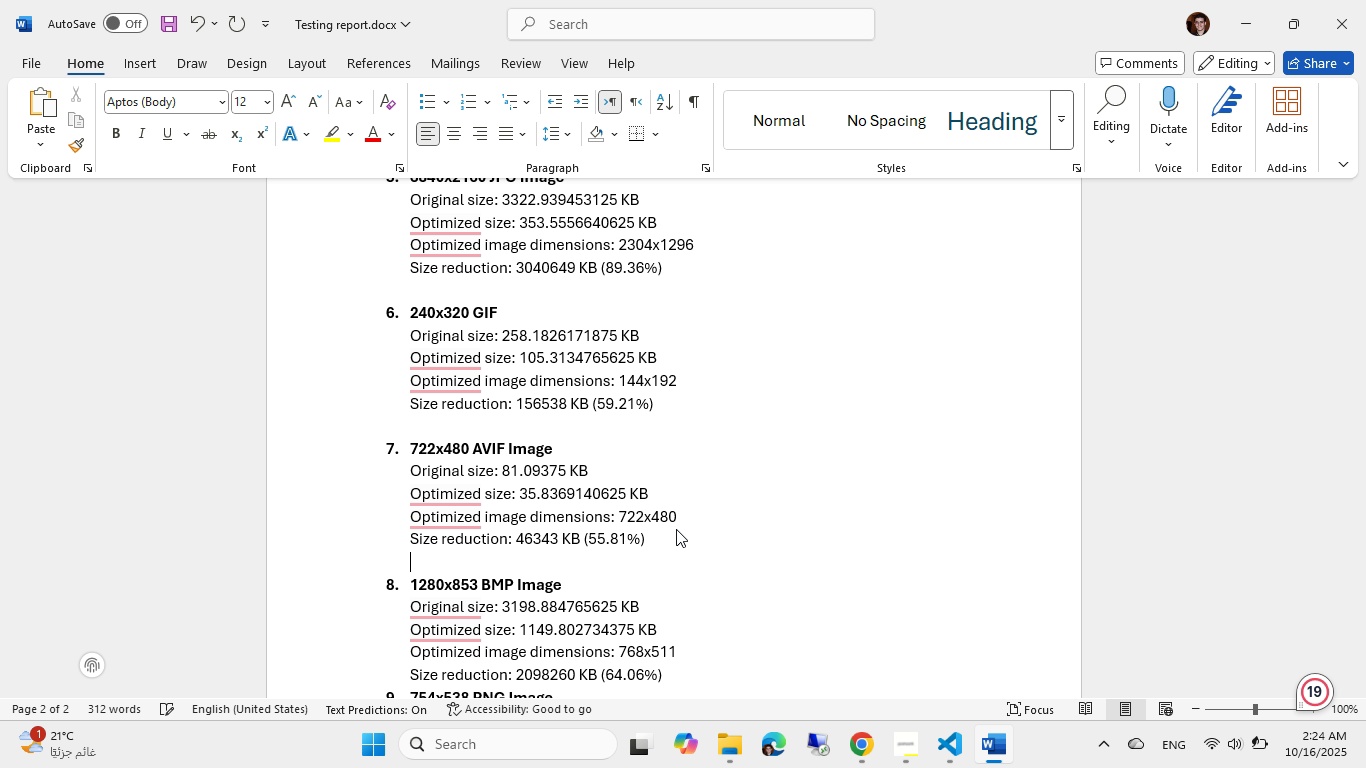 
scroll: coordinate [676, 529], scroll_direction: down, amount: 4.0
 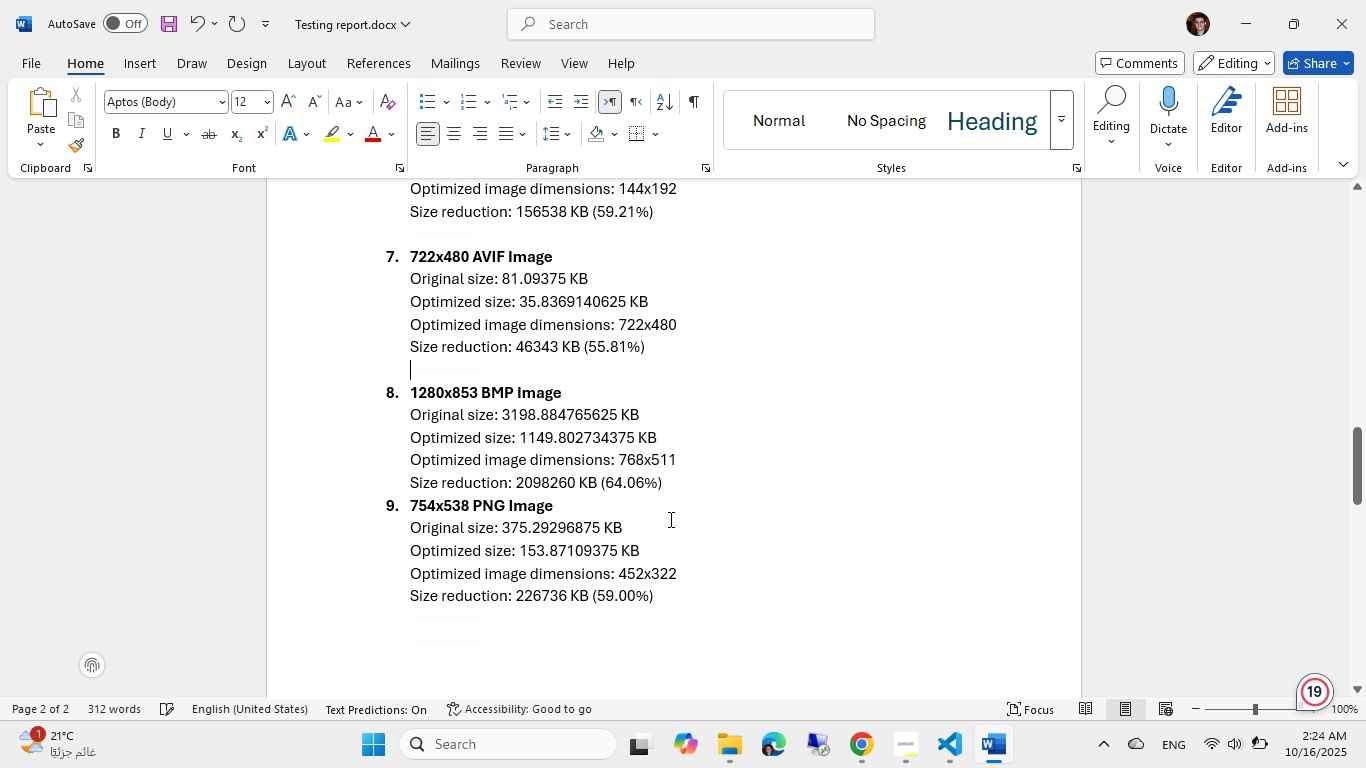 
mouse_move([670, 495])
 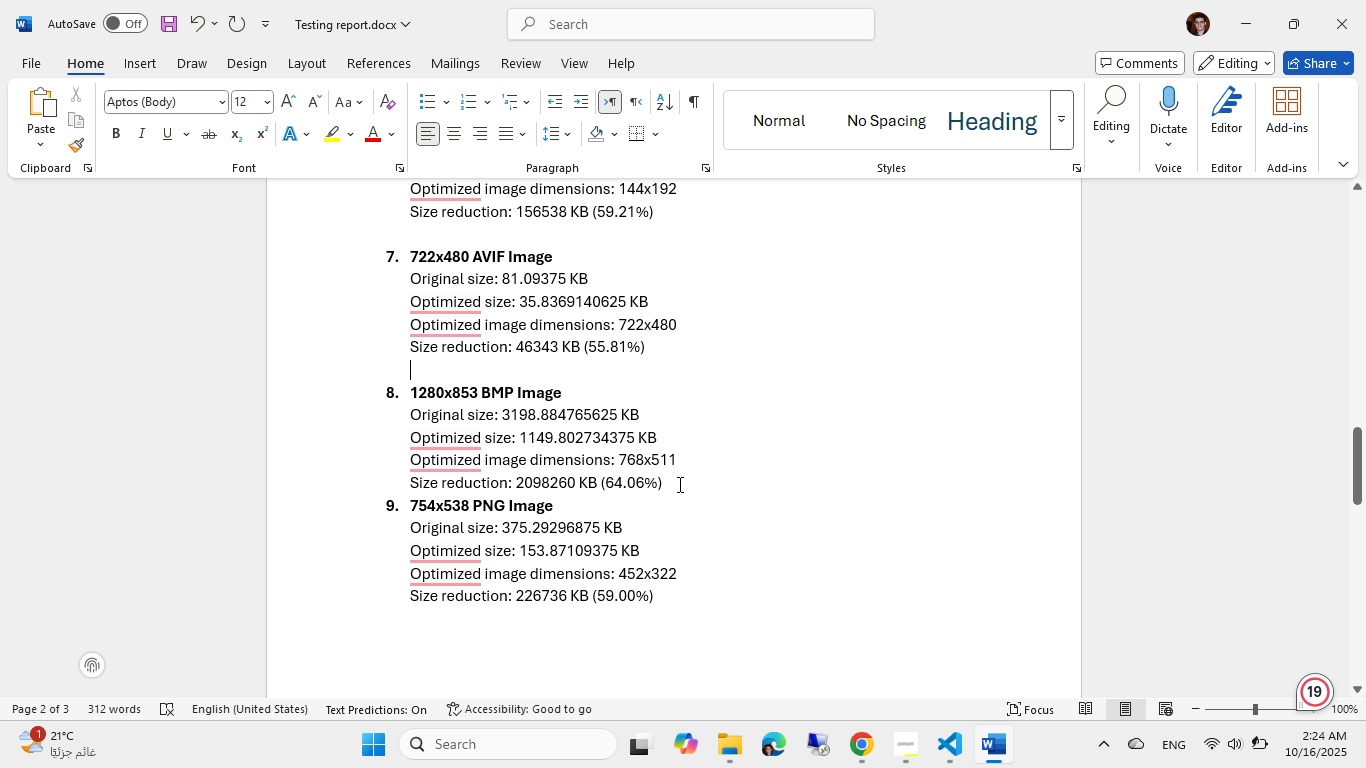 
left_click([678, 484])
 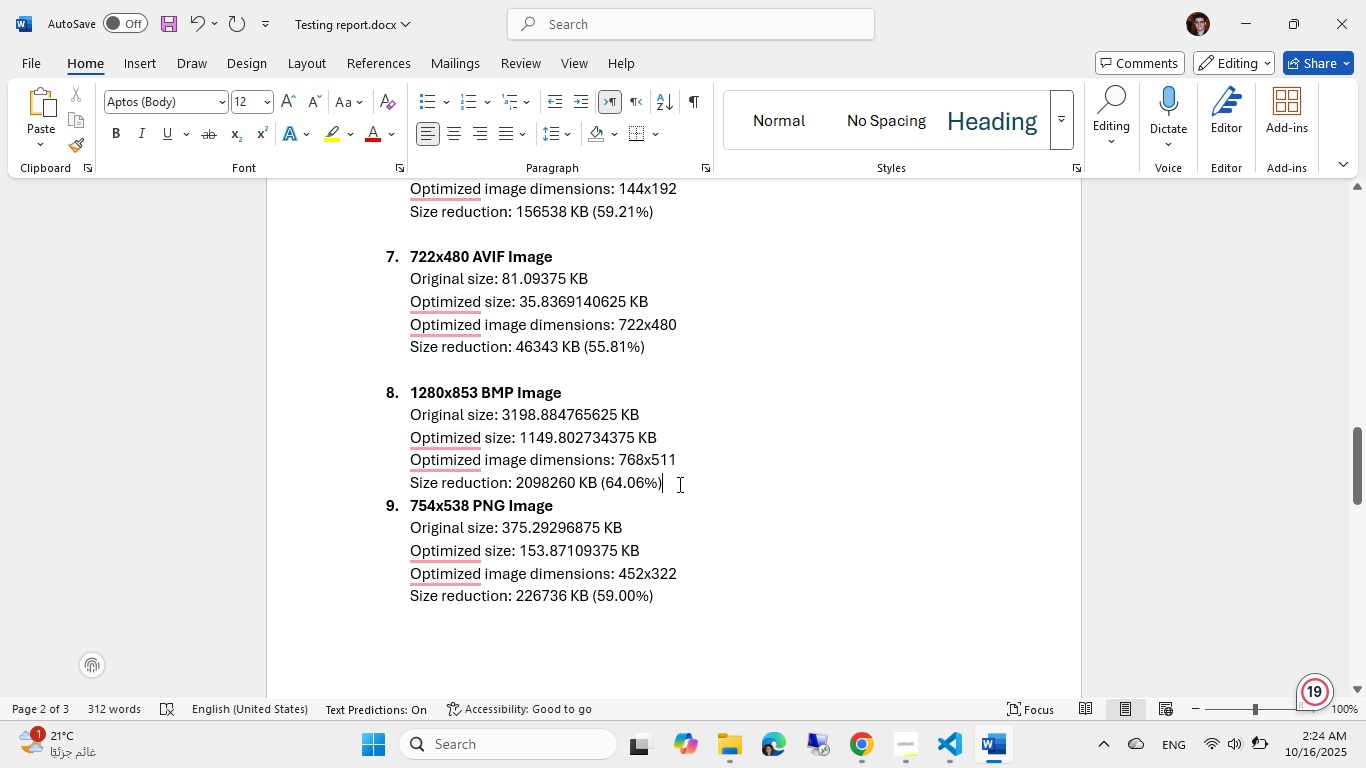 
key(Enter)
 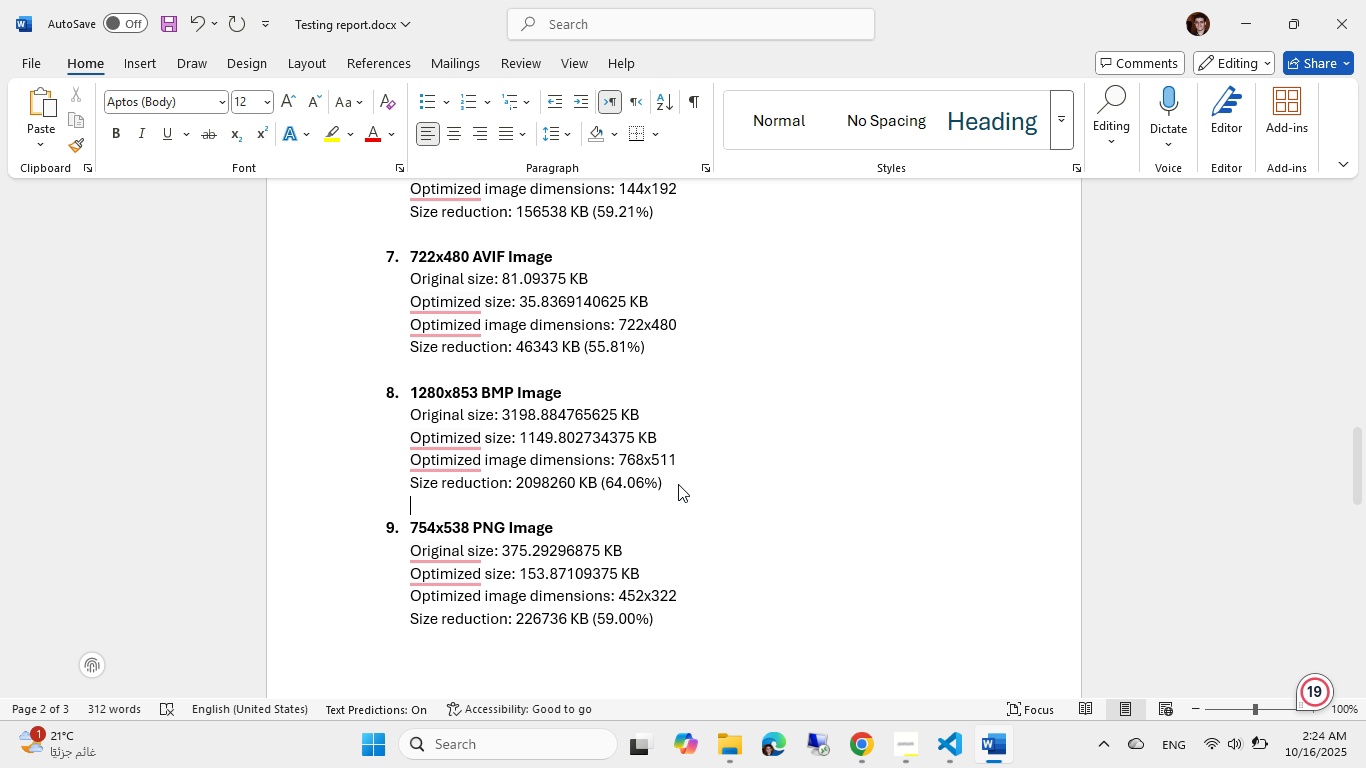 
scroll: coordinate [678, 484], scroll_direction: down, amount: 4.0
 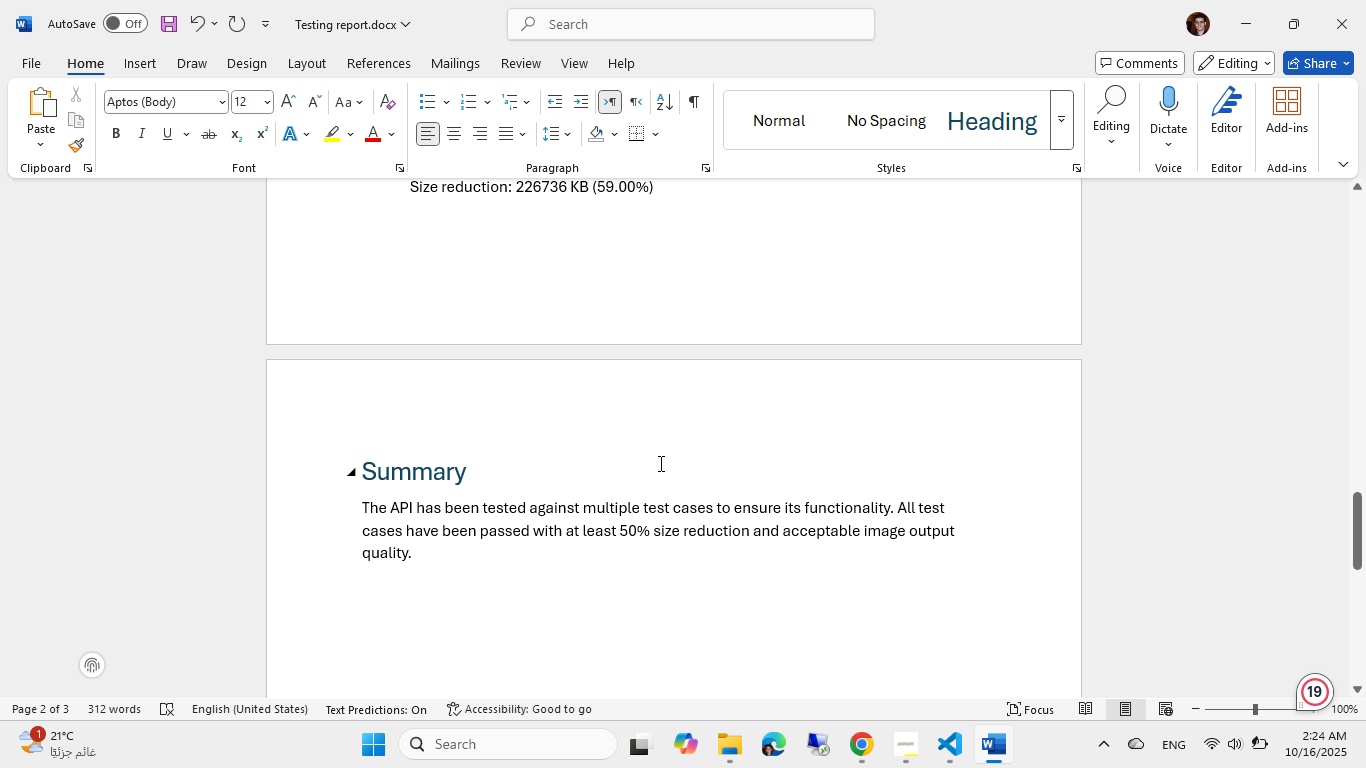 
key(Control+ControlLeft)
 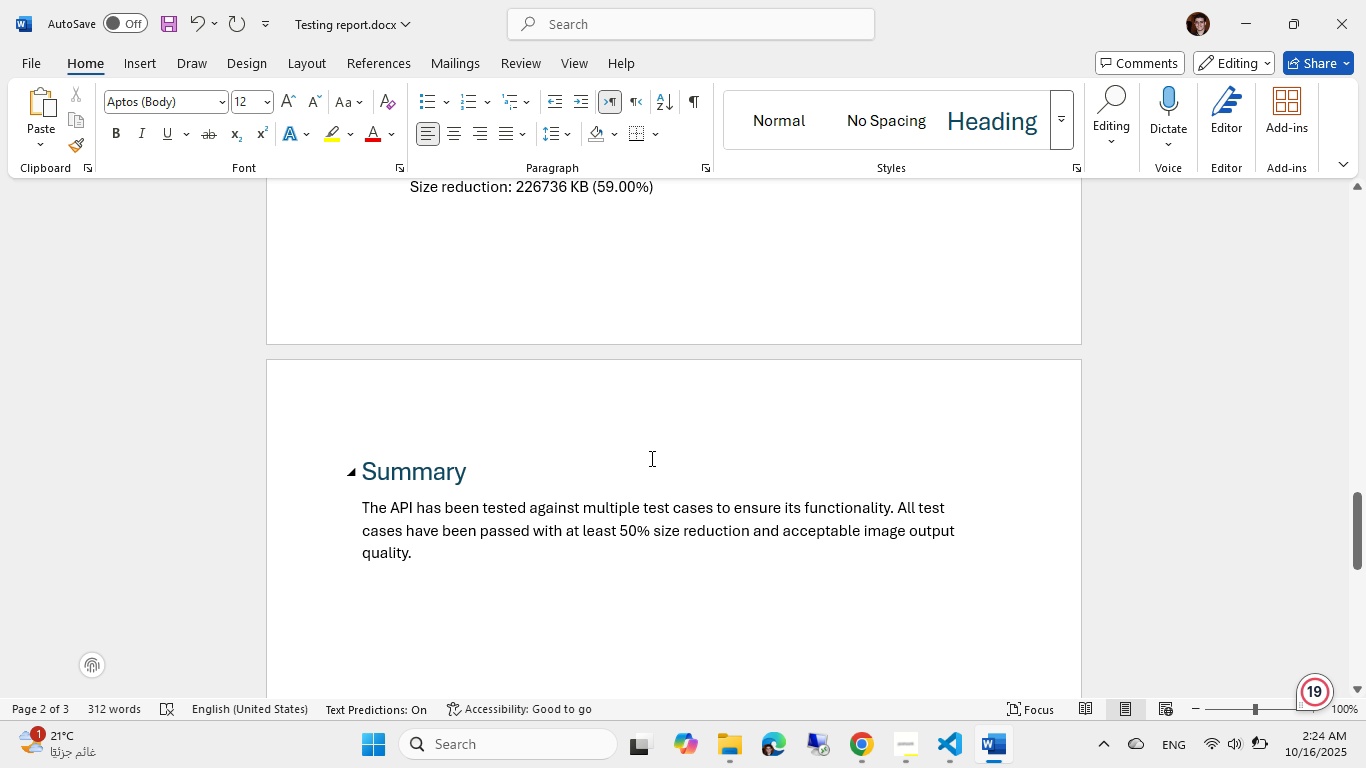 
key(Control+S)
 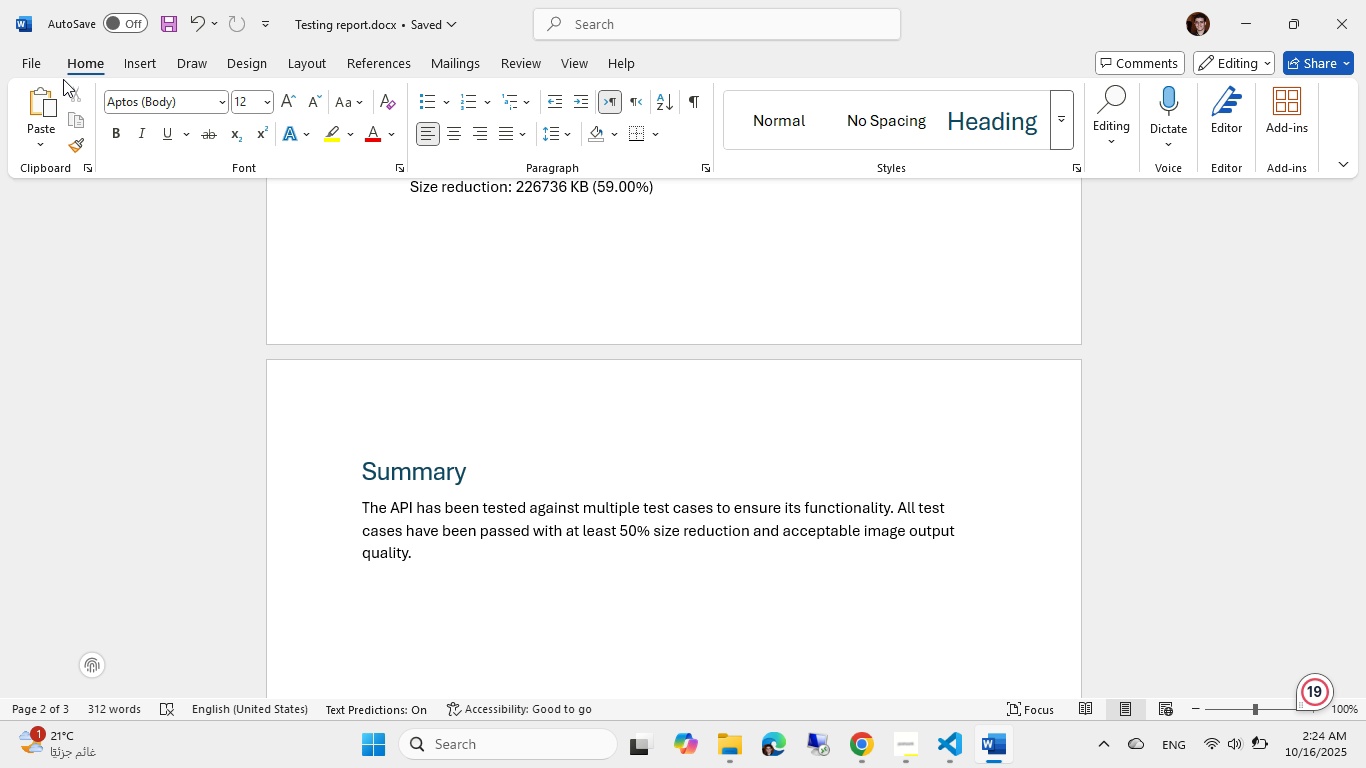 
left_click([17, 66])
 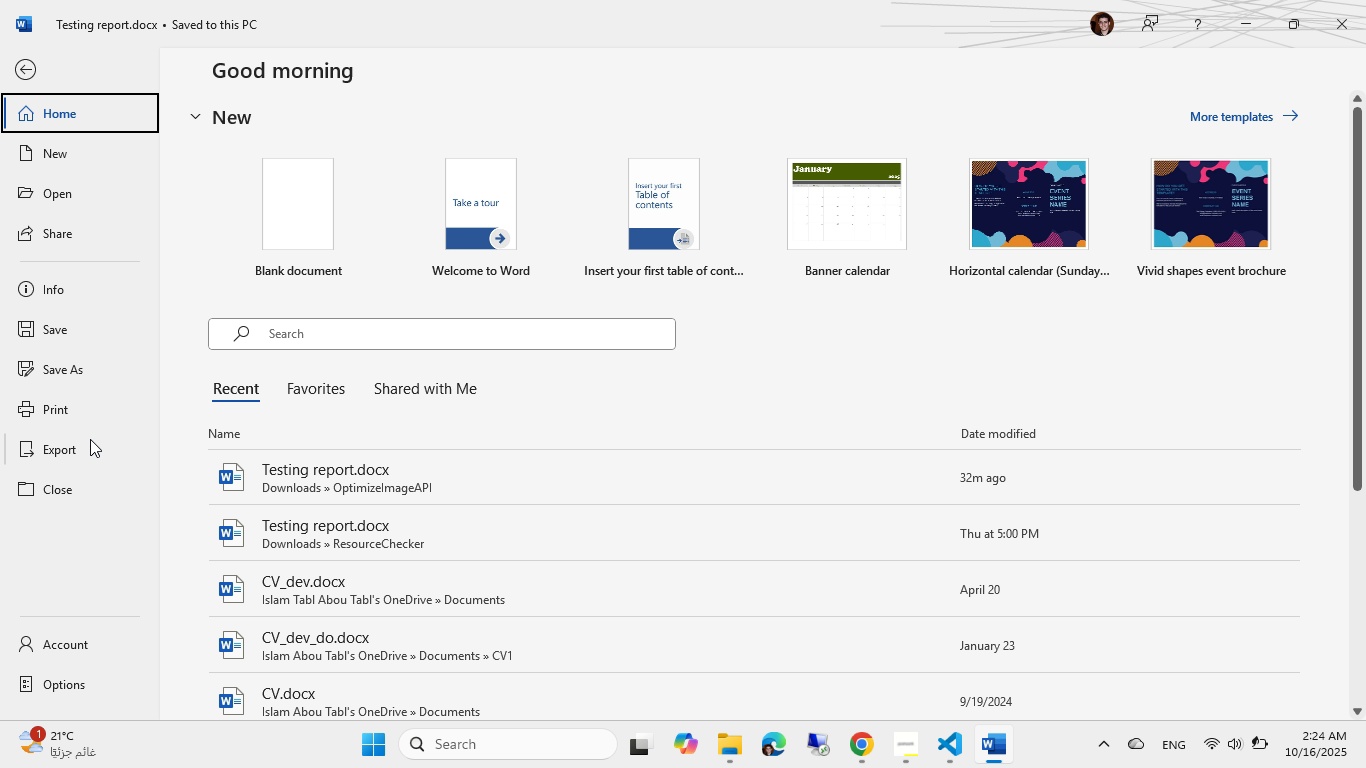 
left_click([76, 440])
 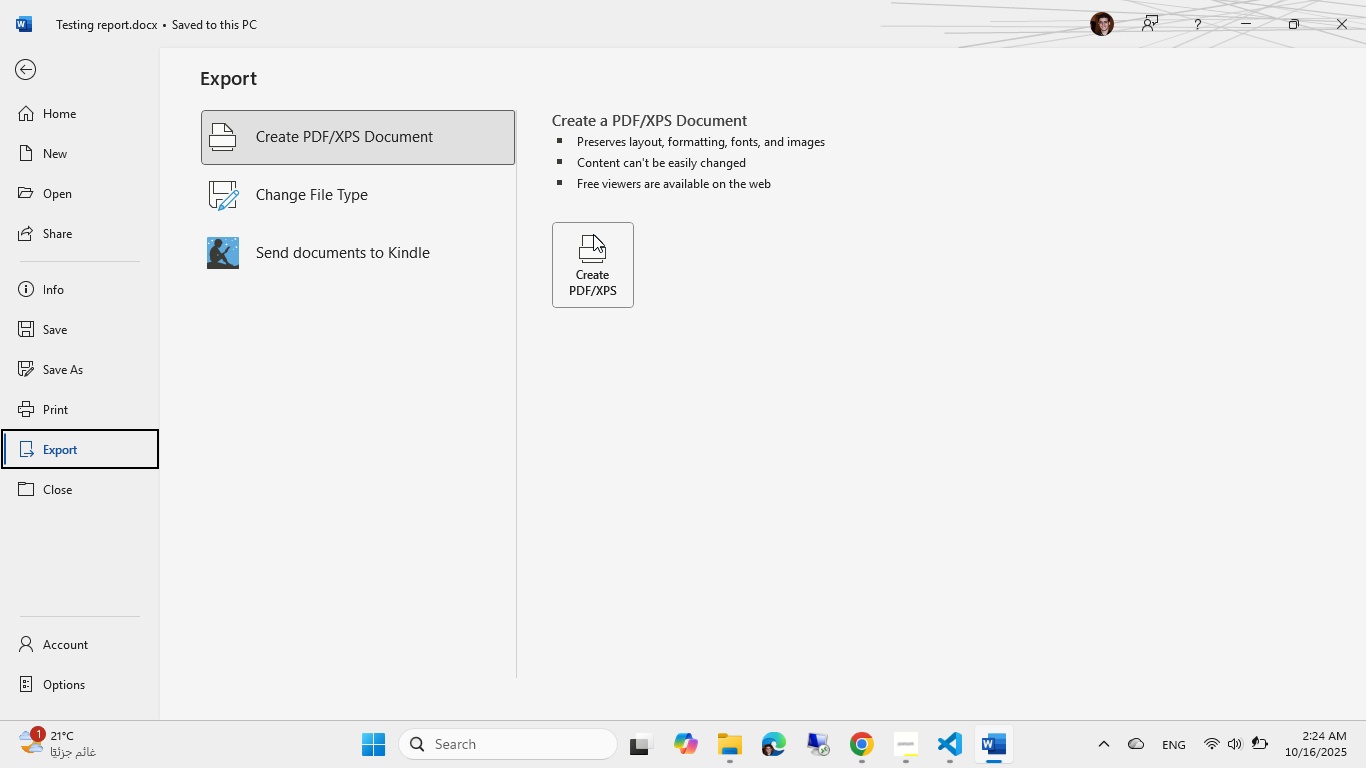 
left_click([596, 239])
 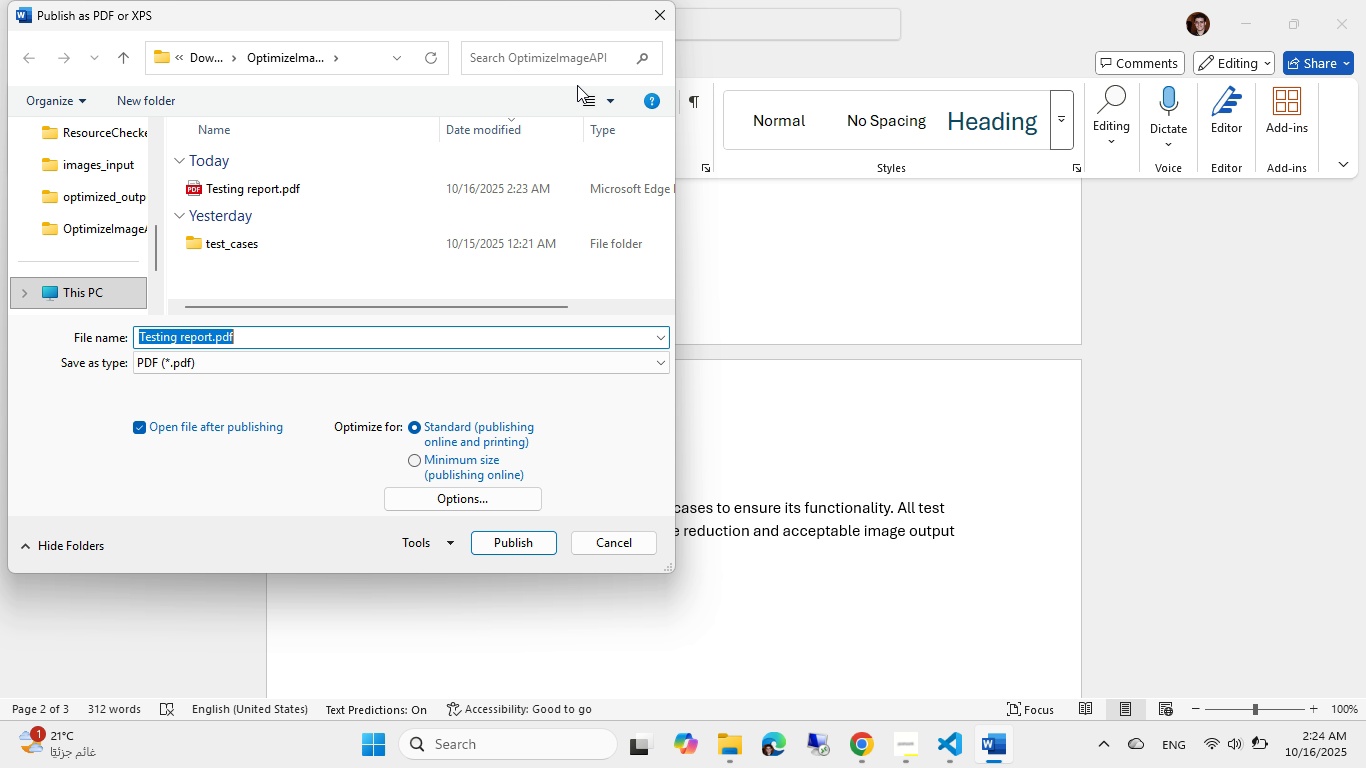 
left_click([656, 21])
 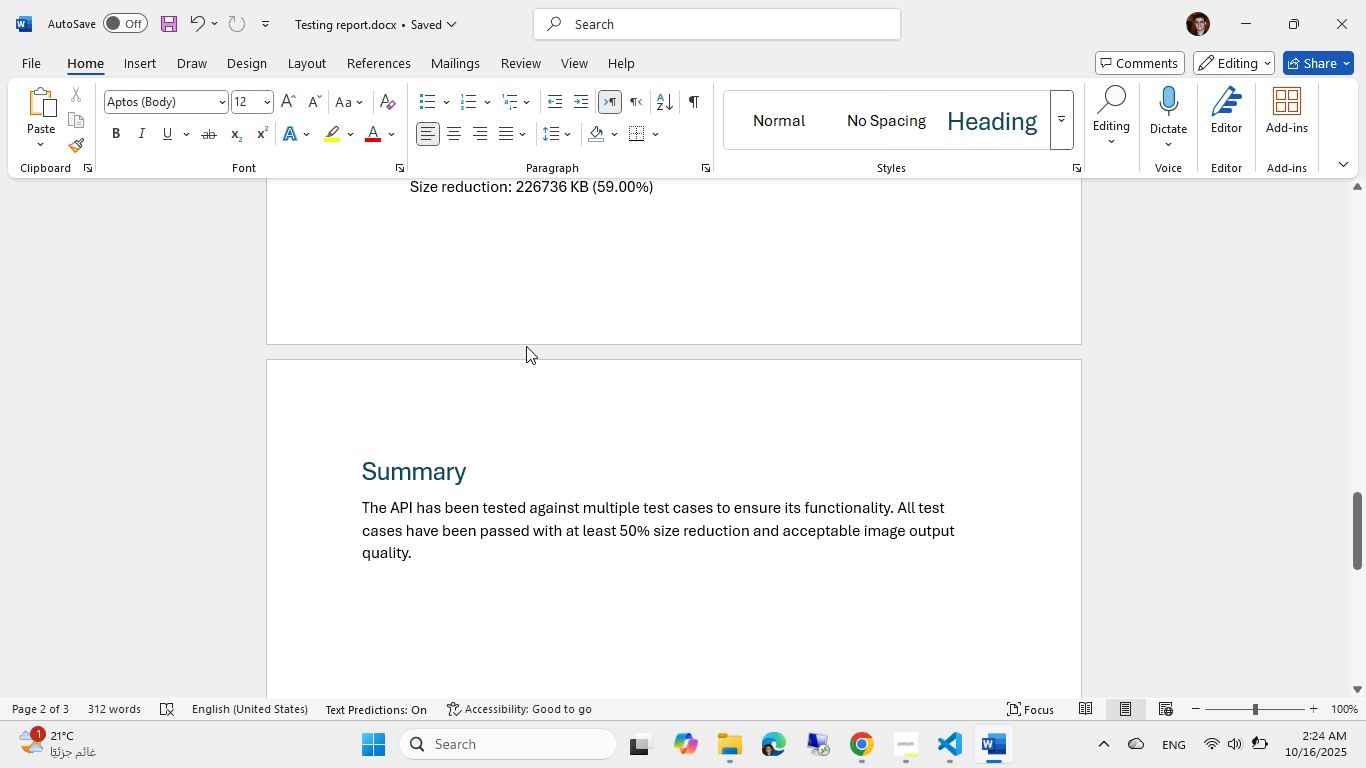 
scroll: coordinate [498, 351], scroll_direction: up, amount: 26.0
 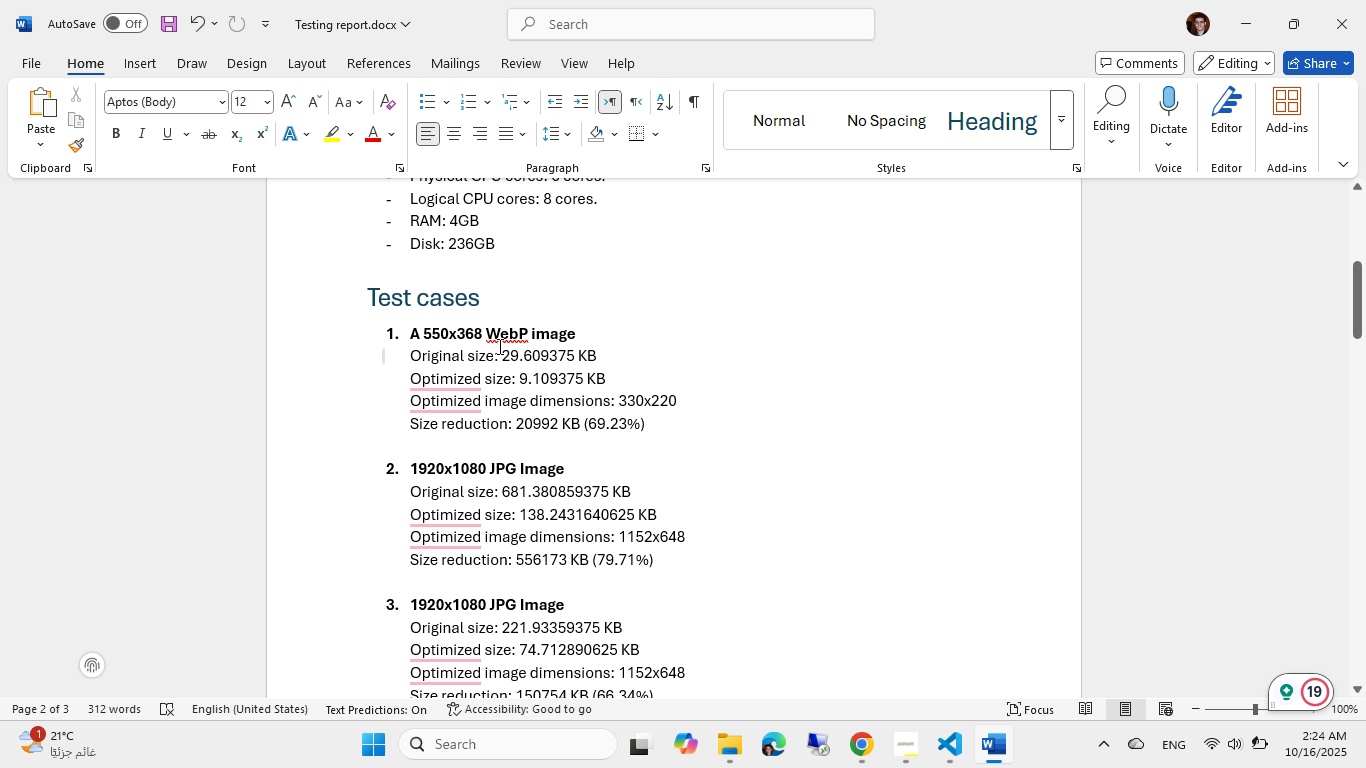 
left_click([494, 350])
 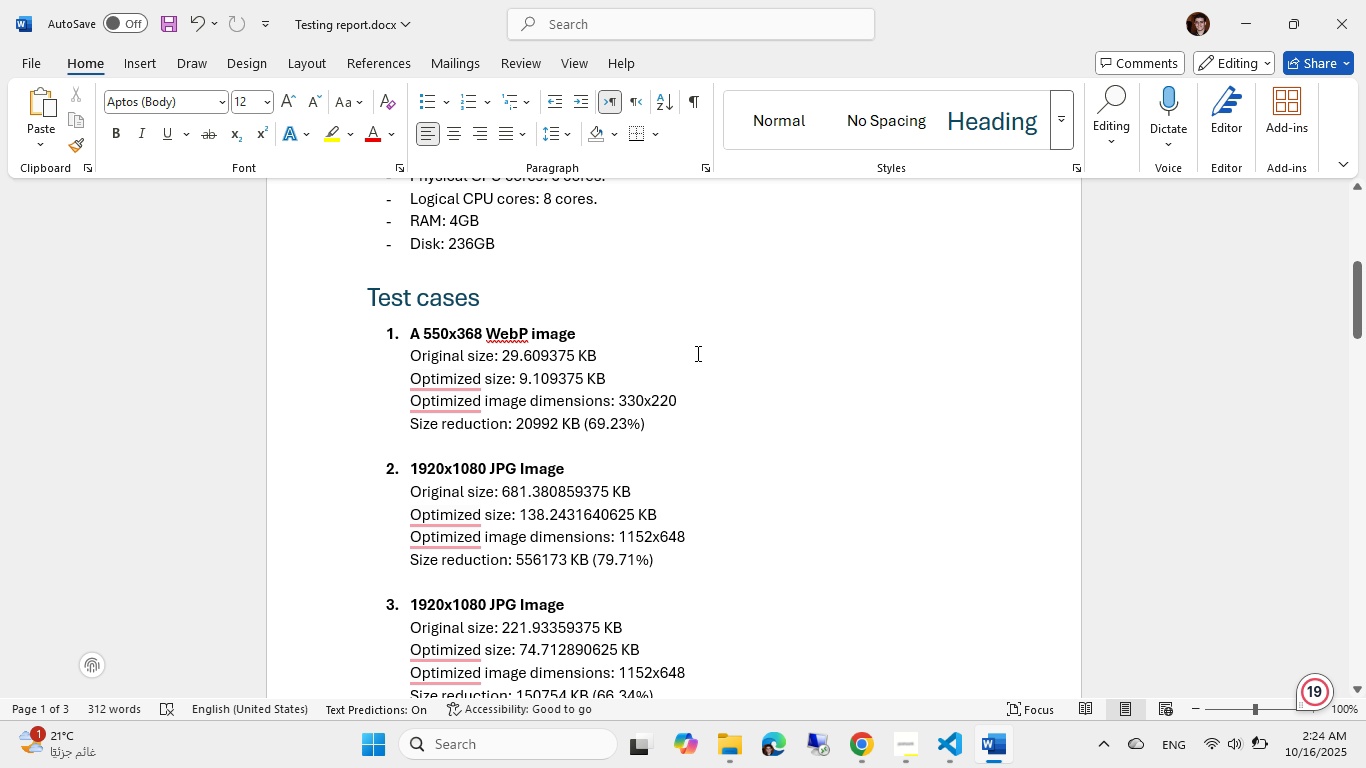 
key(Control+Shift+ArrowLeft)
 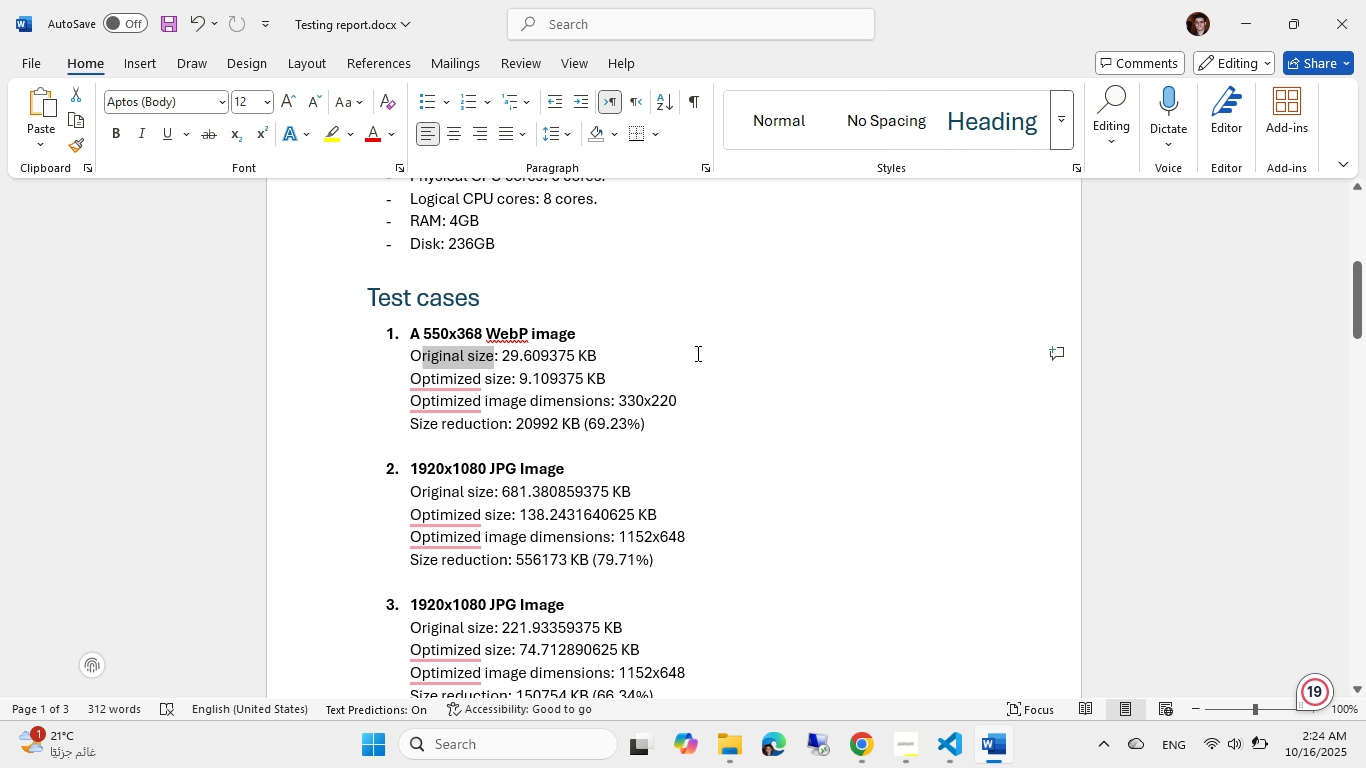 
key(Control+Shift+ArrowLeft)
 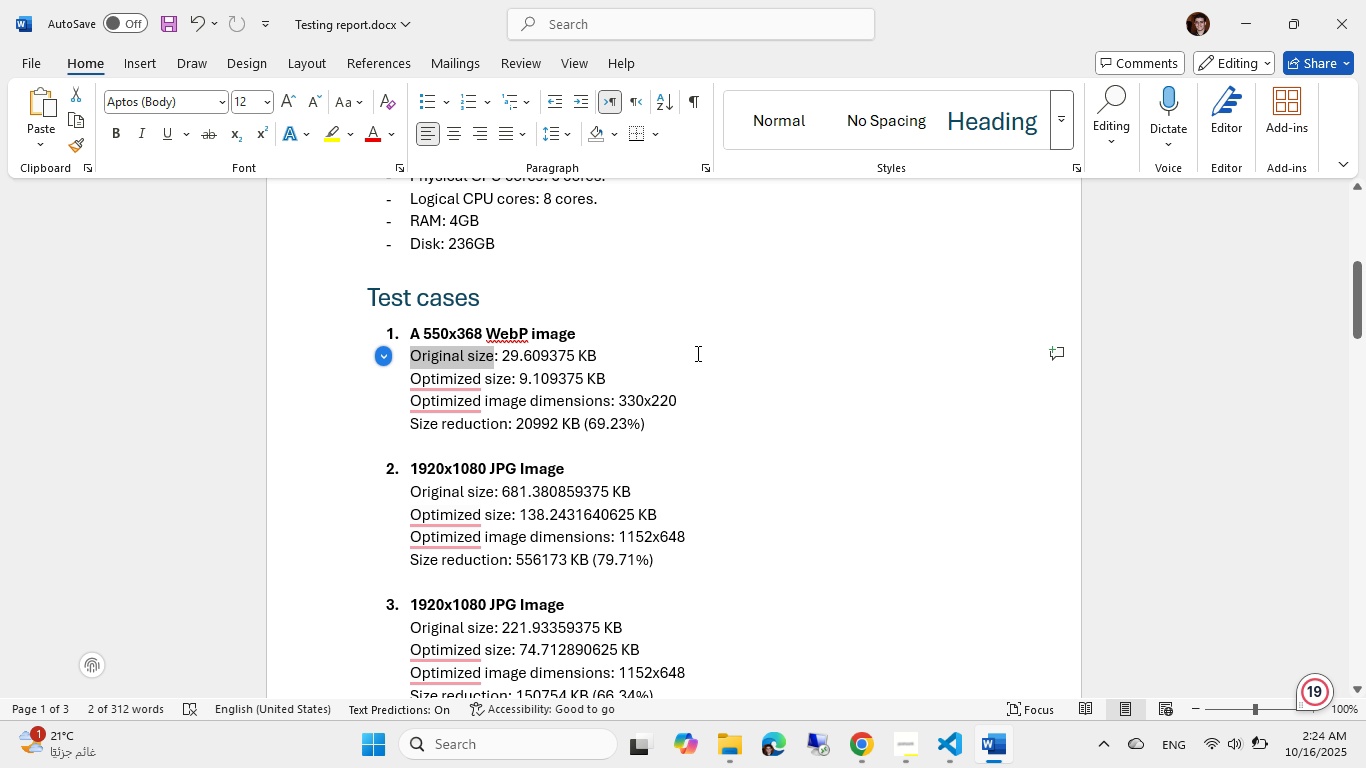 
key(Control+B)
 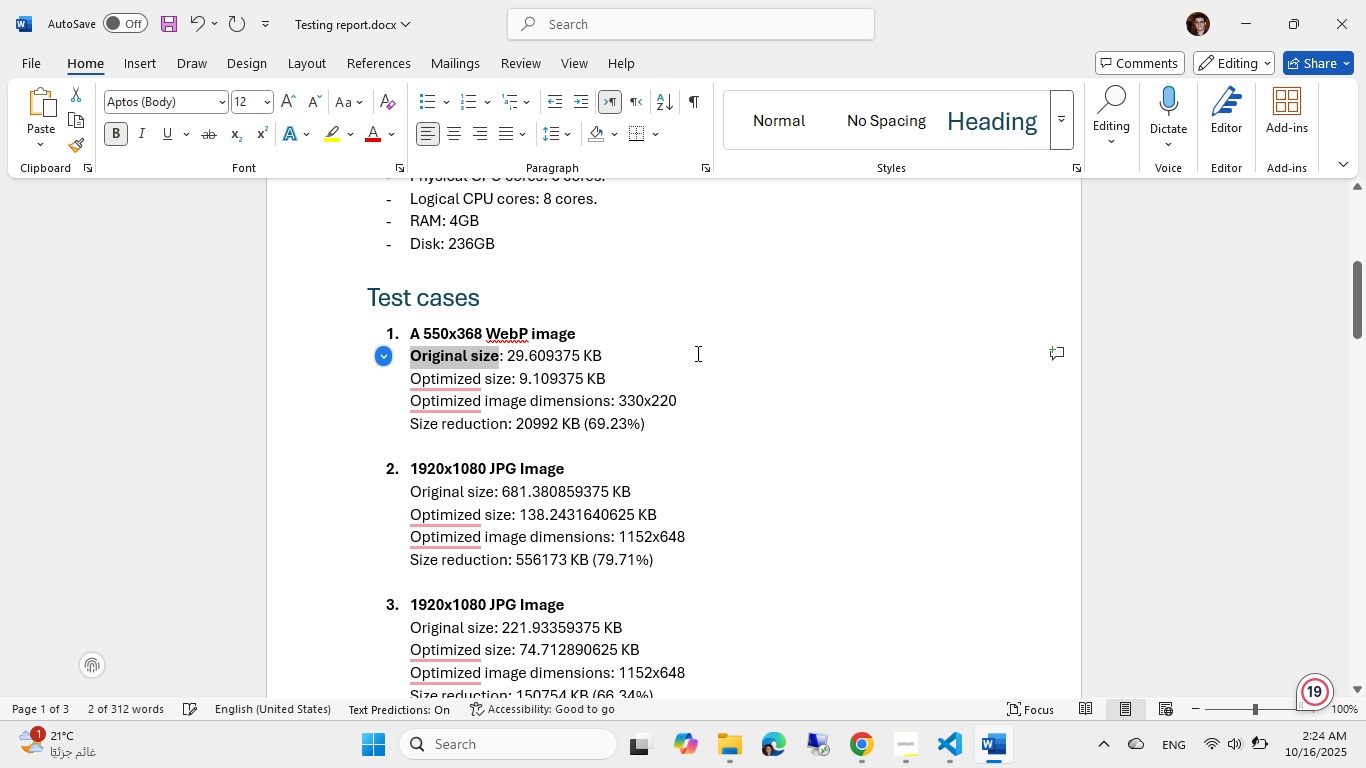 
key(ArrowDown)
 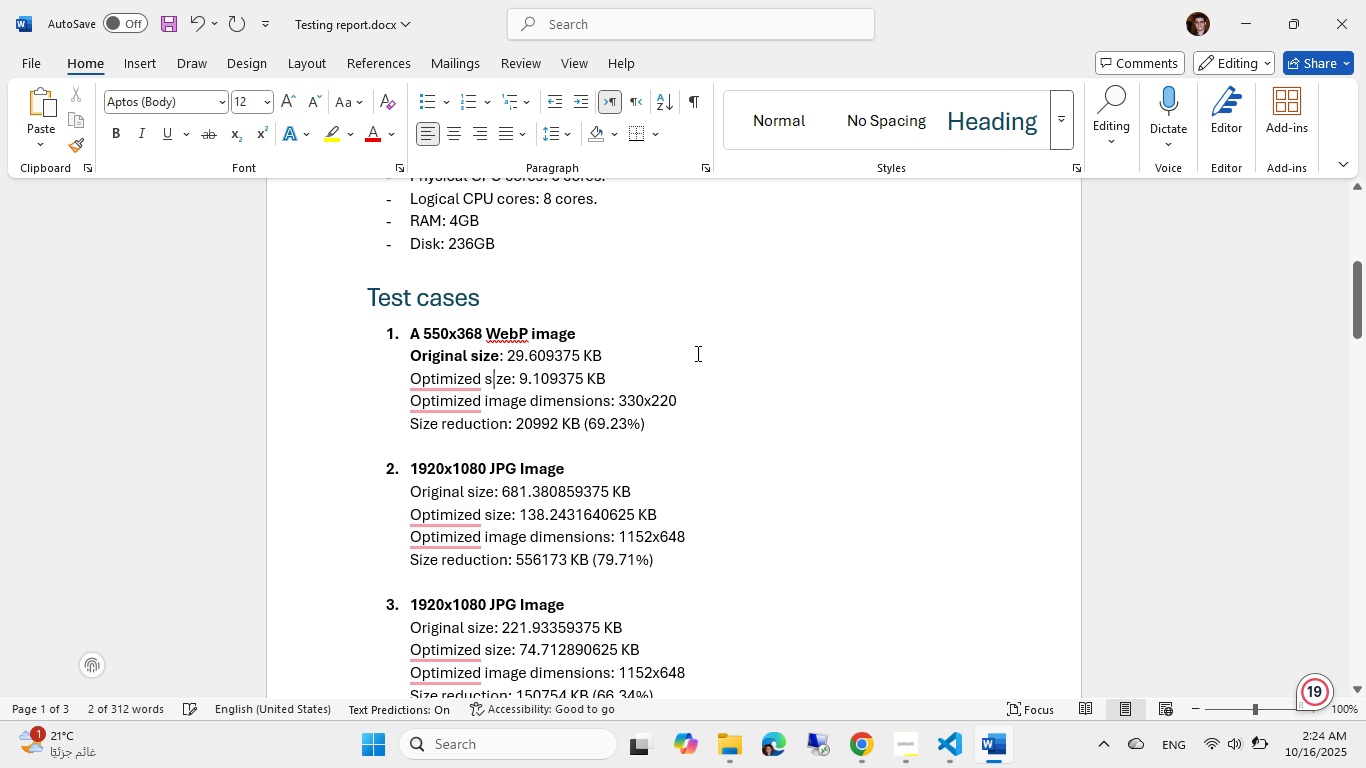 
key(ArrowLeft)
 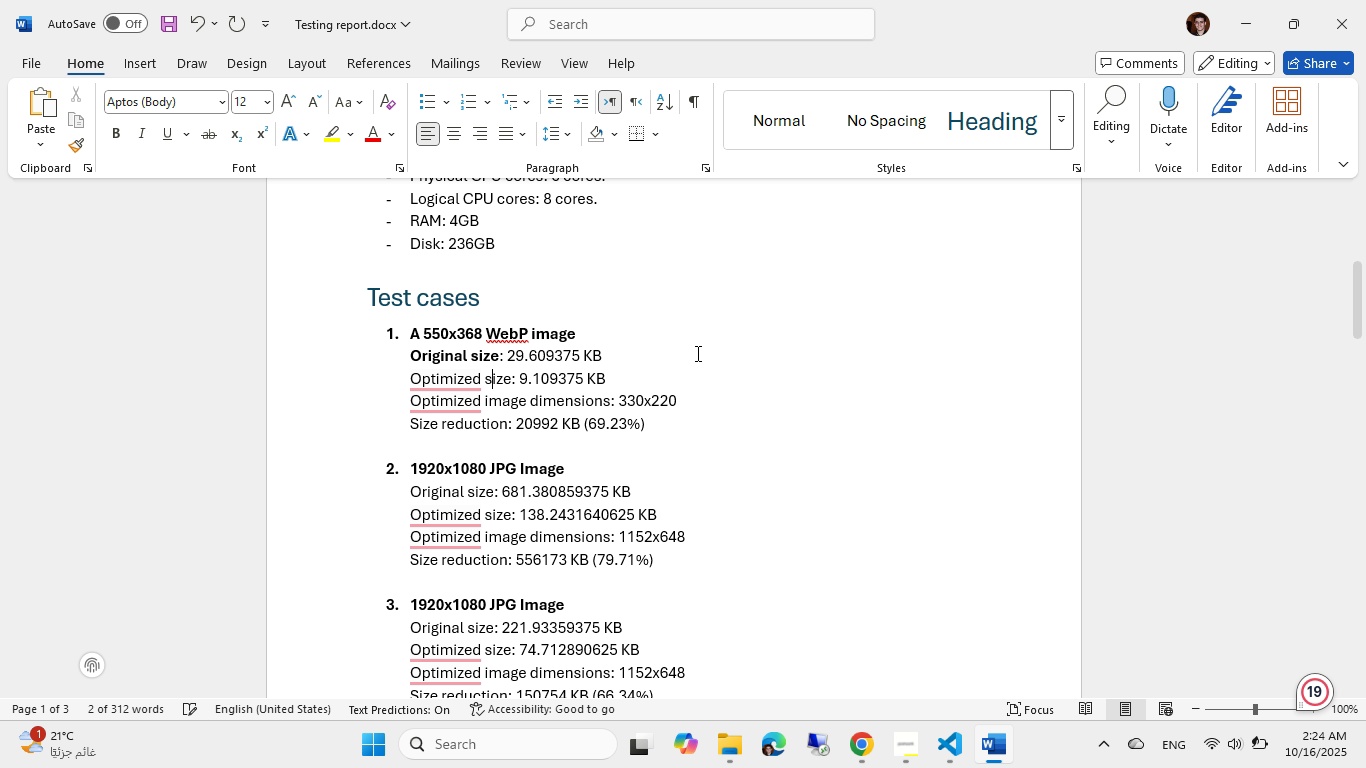 
key(ArrowRight)
 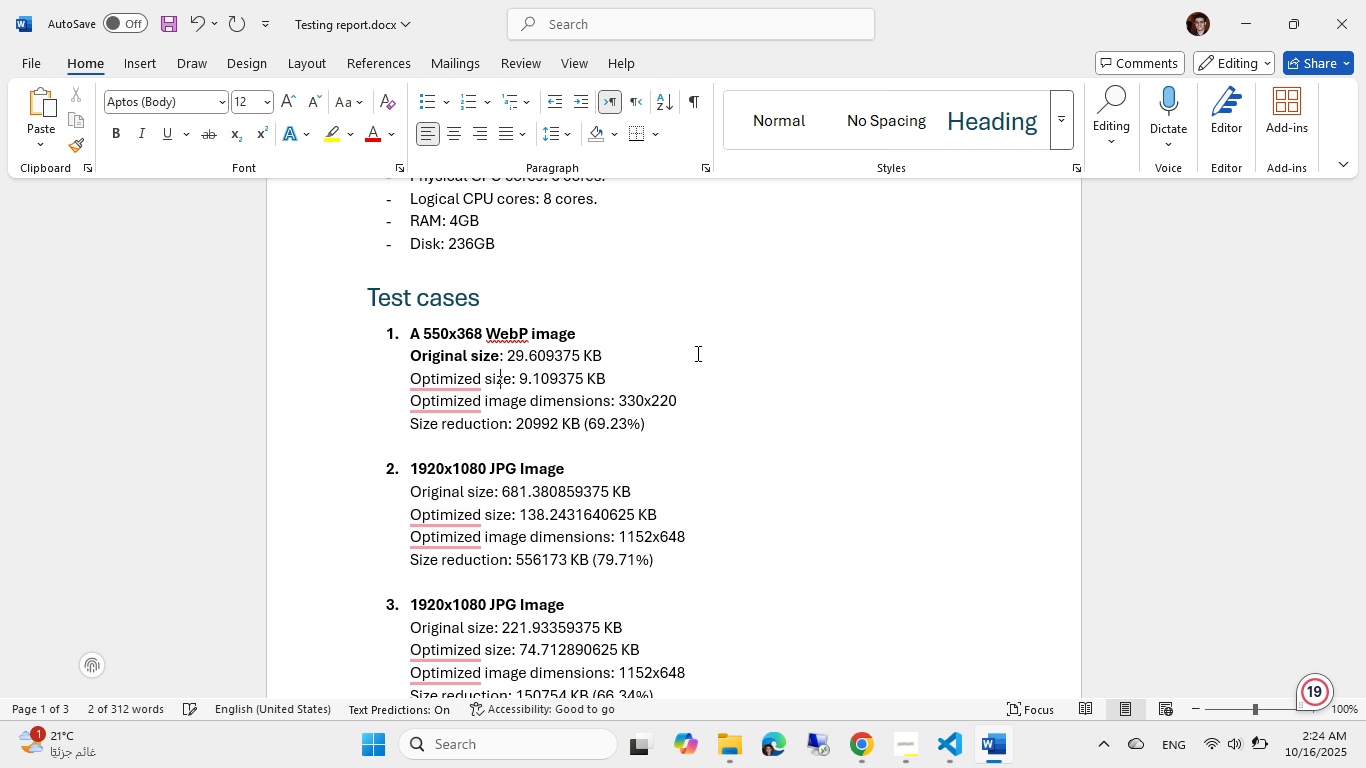 
key(ArrowRight)
 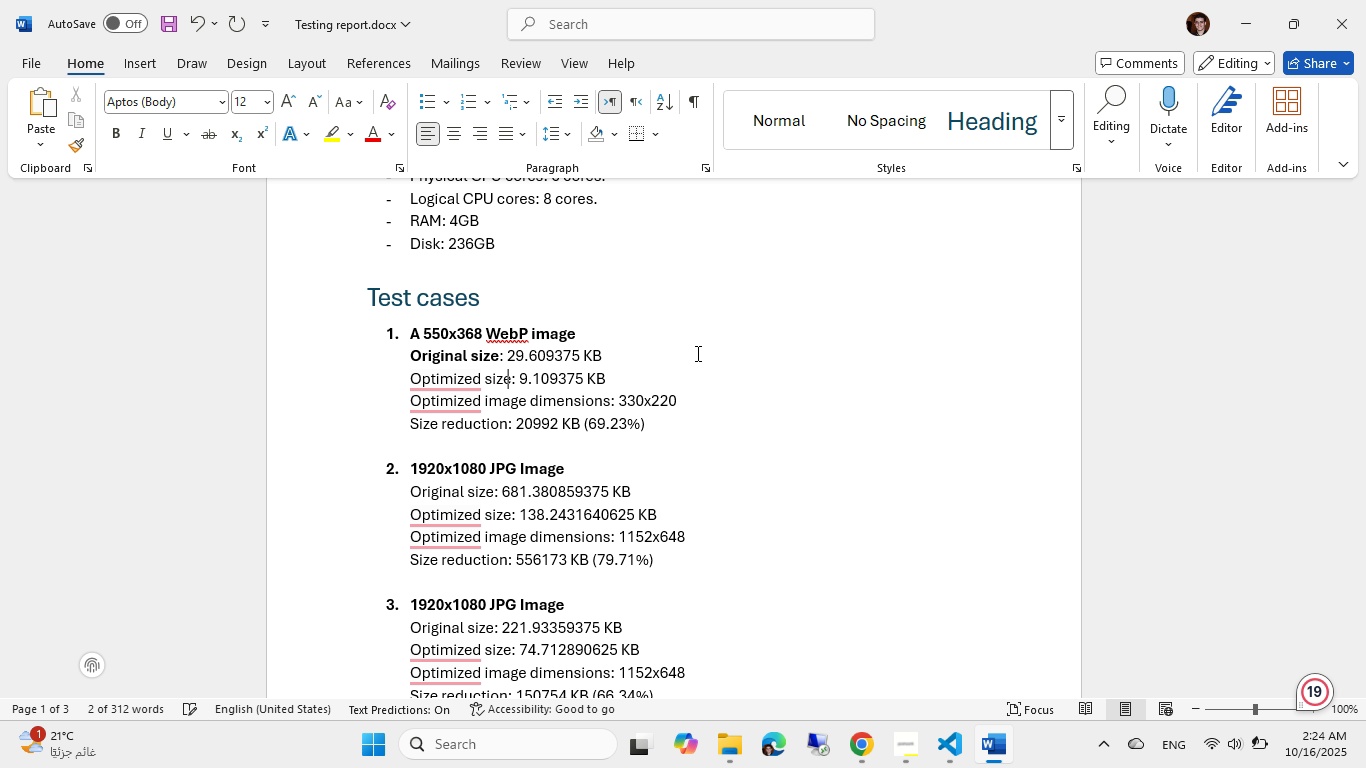 
key(ArrowRight)
 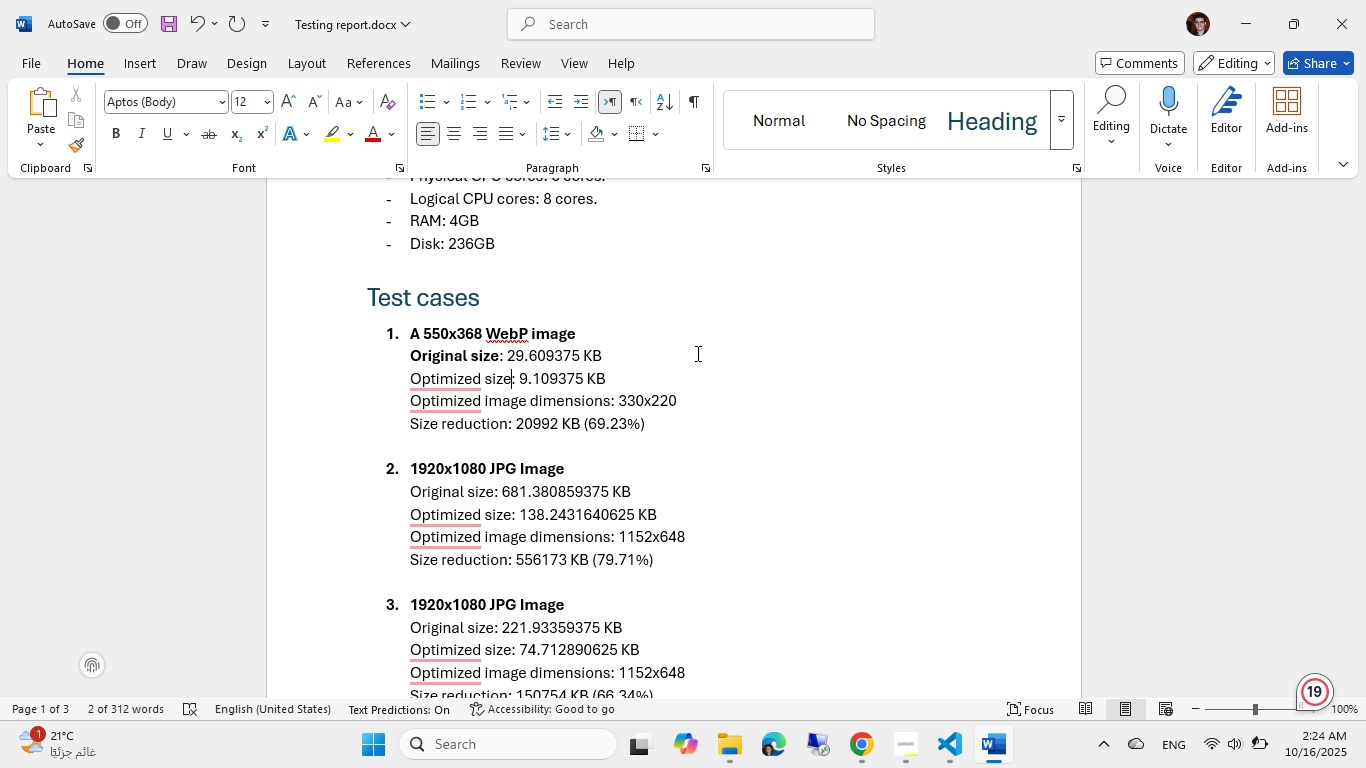 
key(Control+Shift+ArrowLeft)
 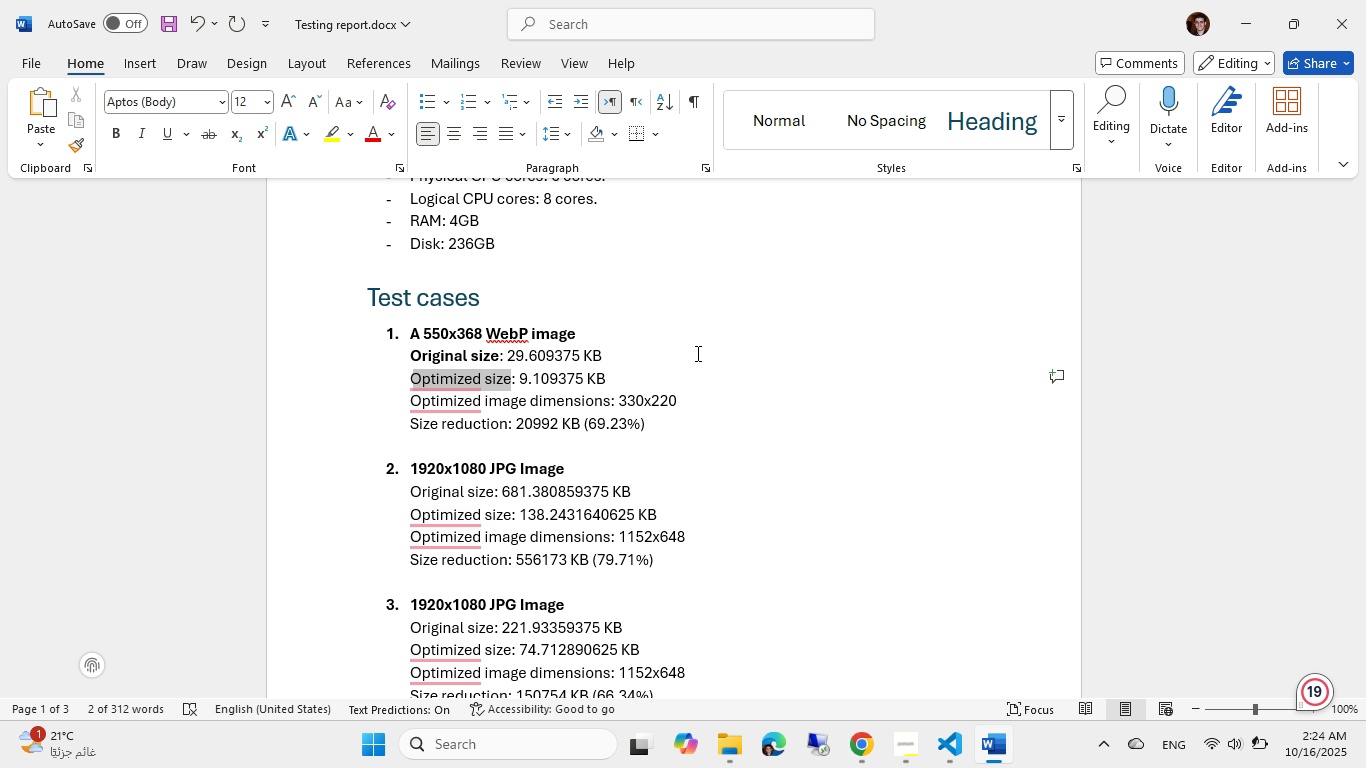 
key(Control+Shift+ArrowLeft)
 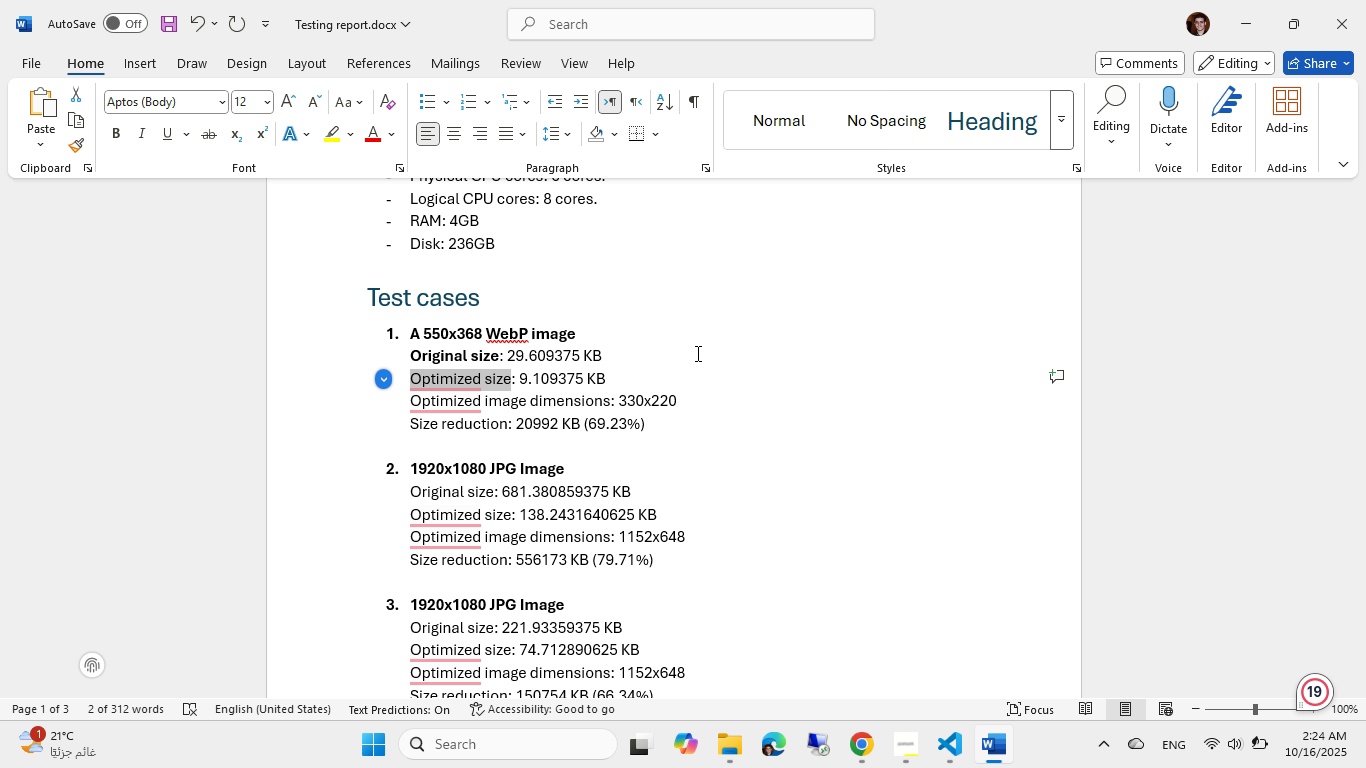 
key(Control+B)
 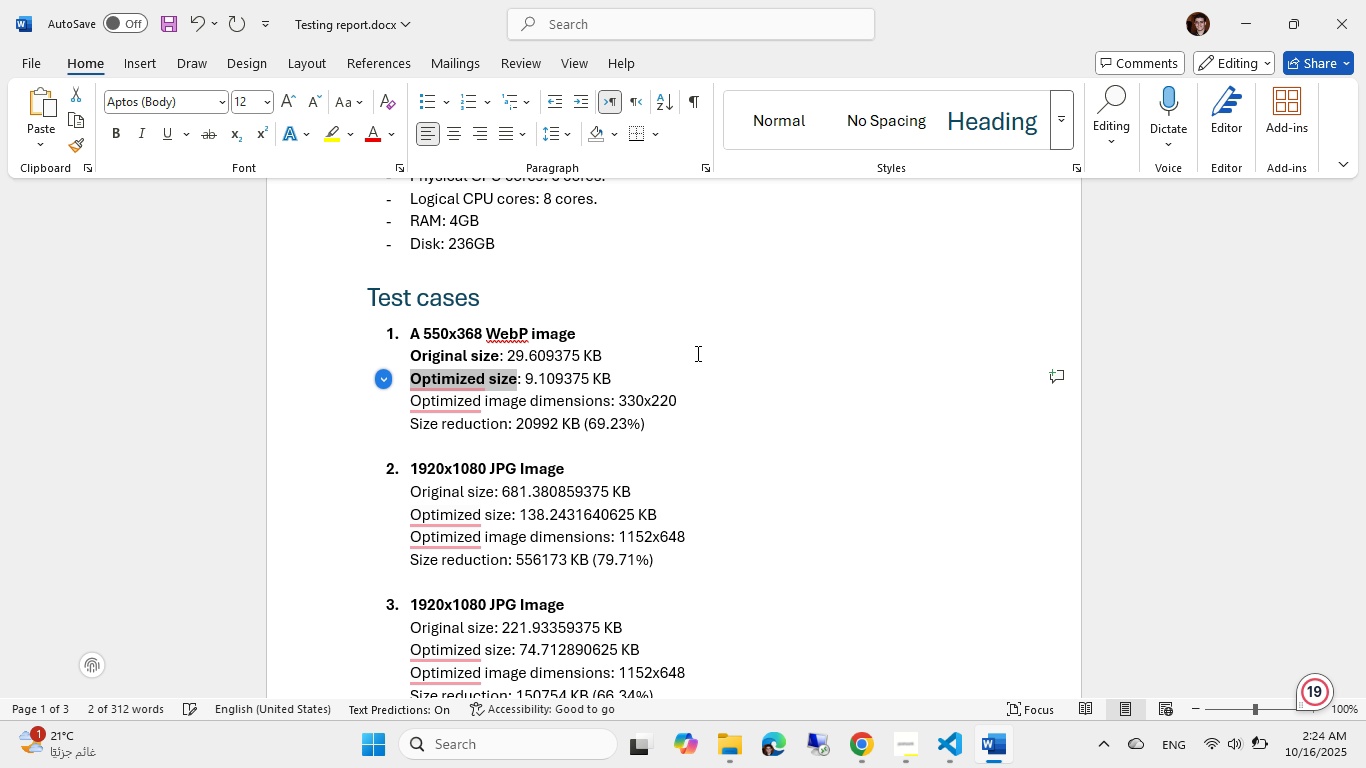 
key(ArrowDown)
 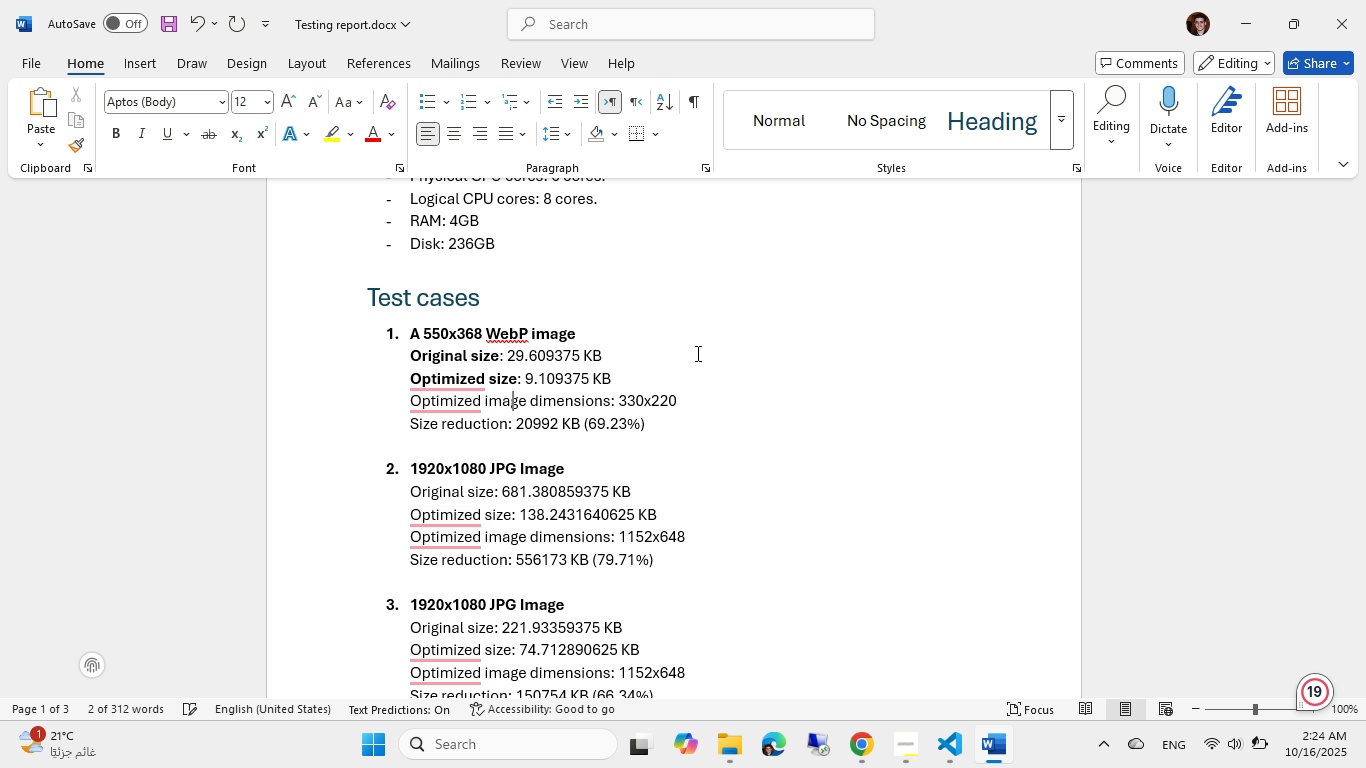 
key(ArrowLeft)
 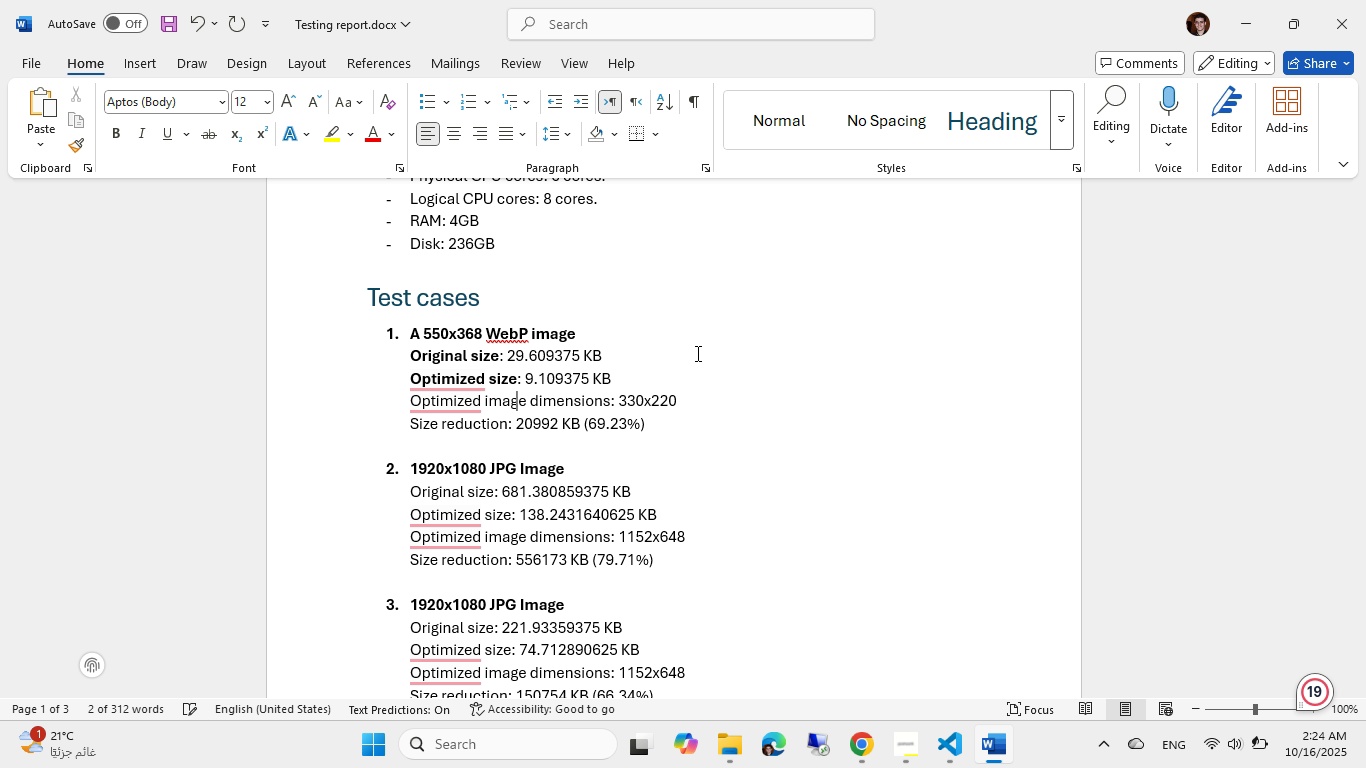 
key(ArrowRight)
 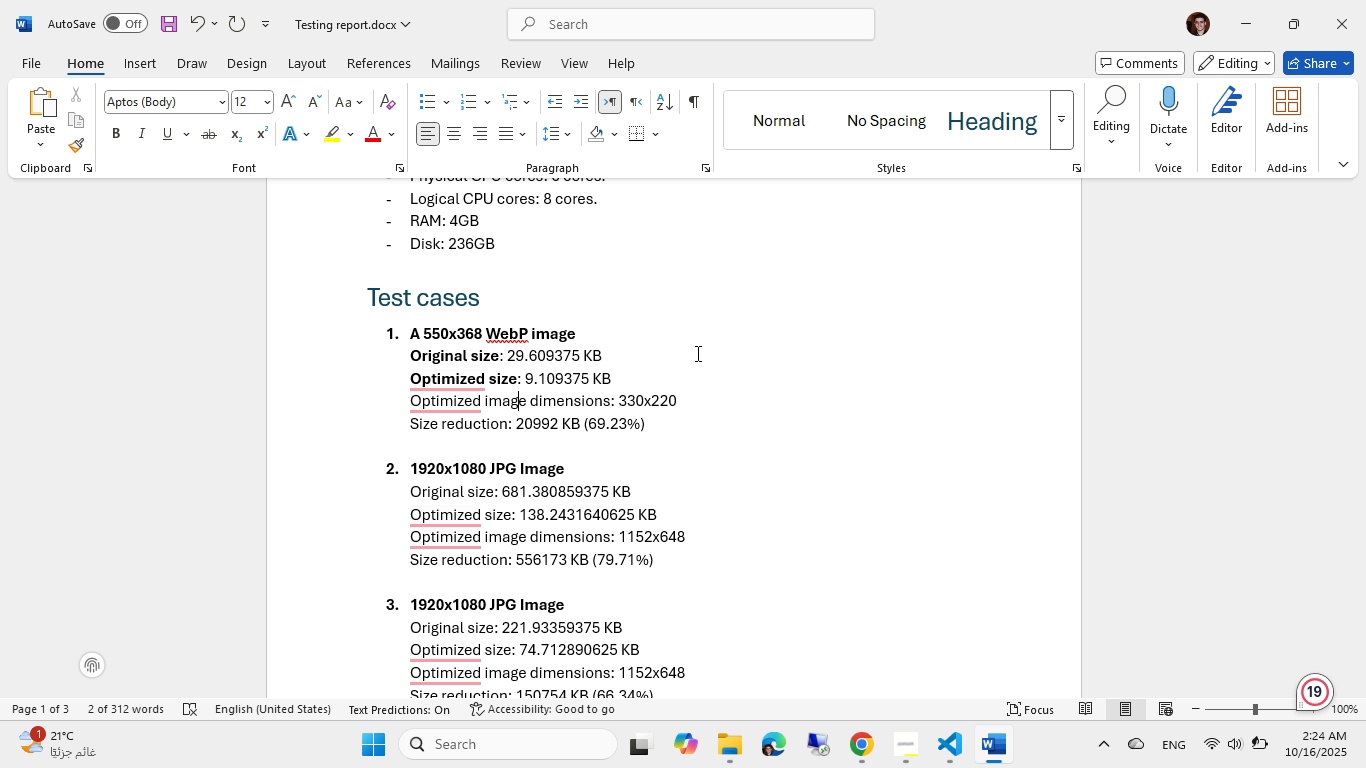 
key(Control+ArrowRight)
 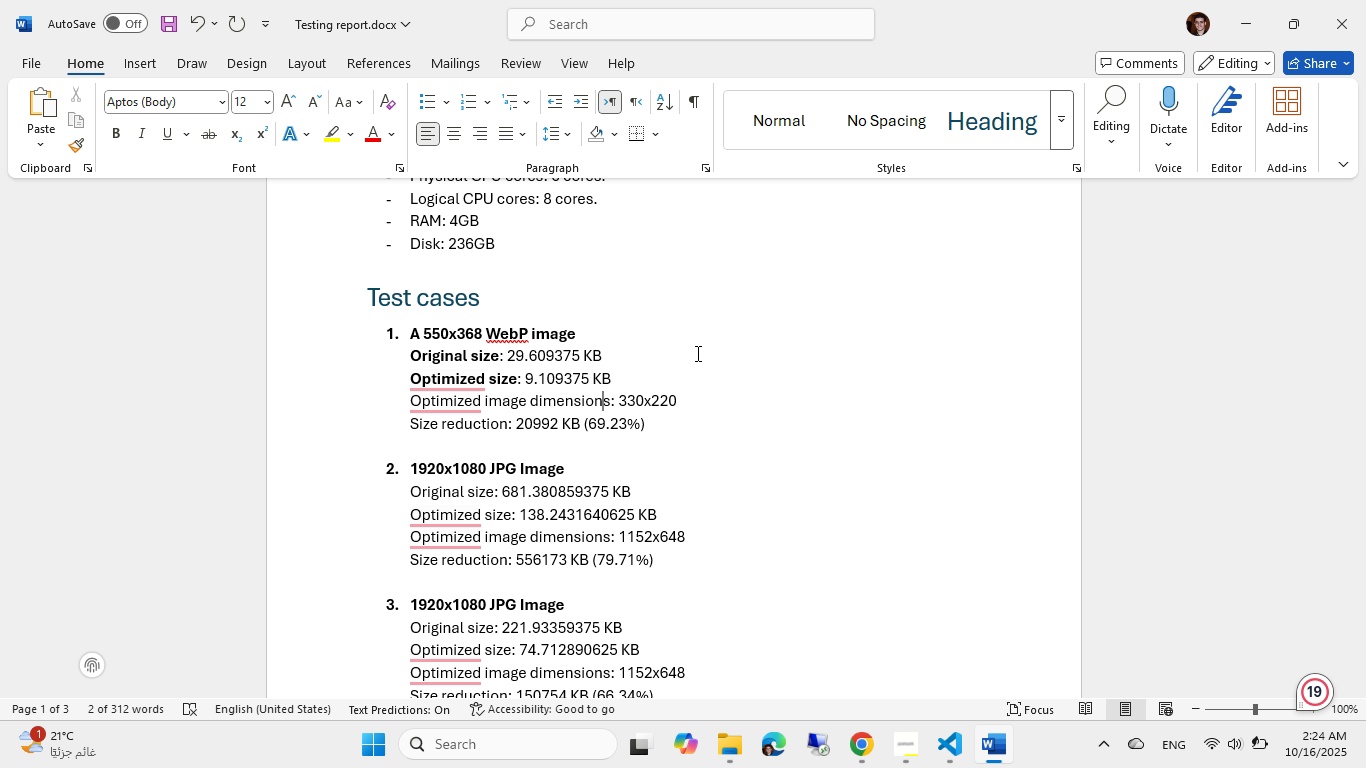 
key(Control+ArrowRight)
 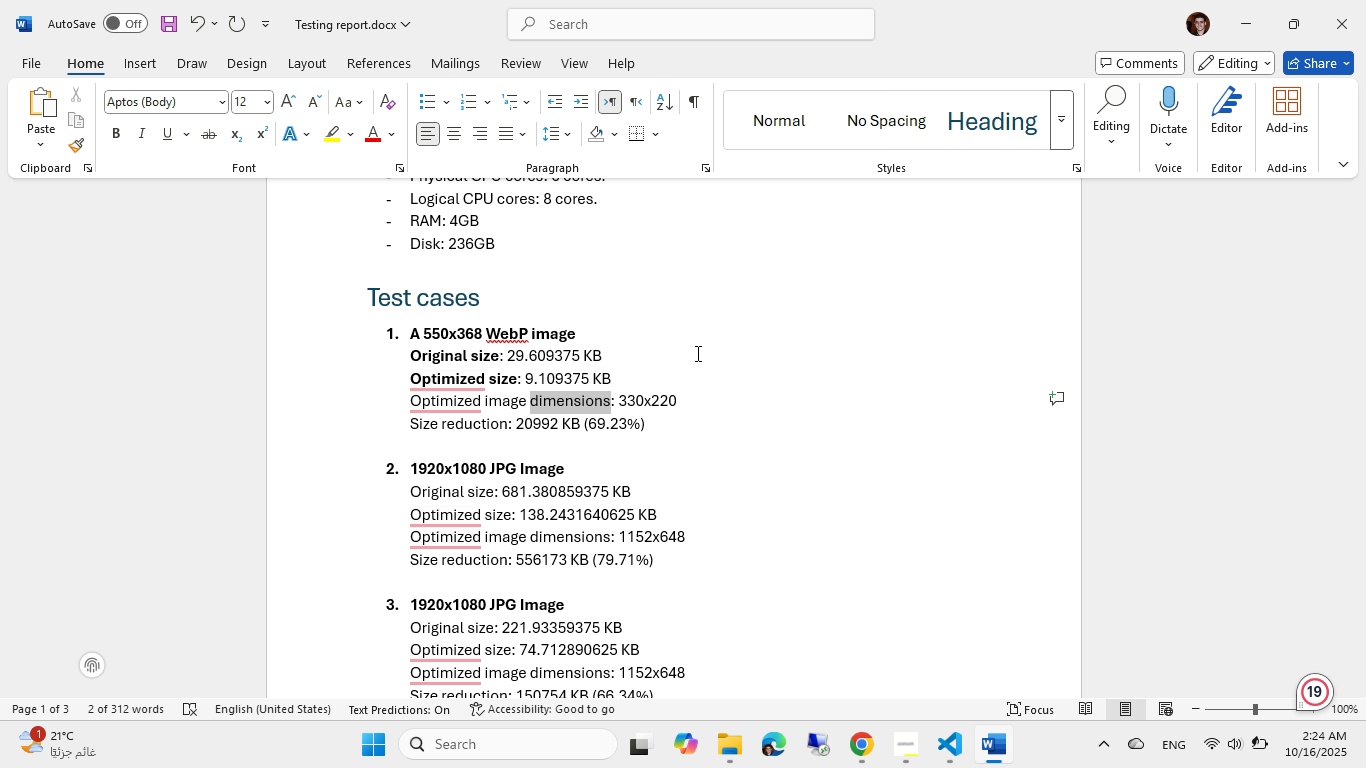 
key(Control+Shift+ArrowLeft)
 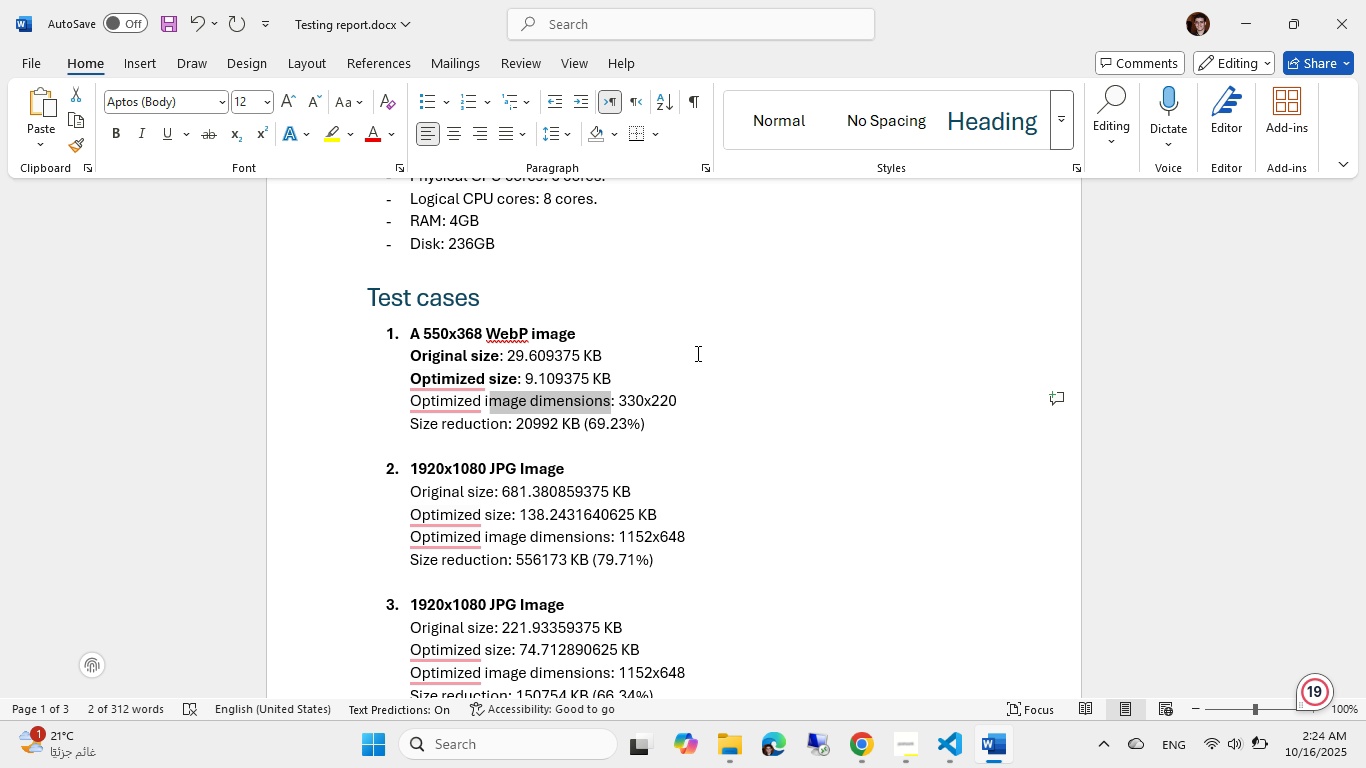 
key(Control+Shift+ArrowLeft)
 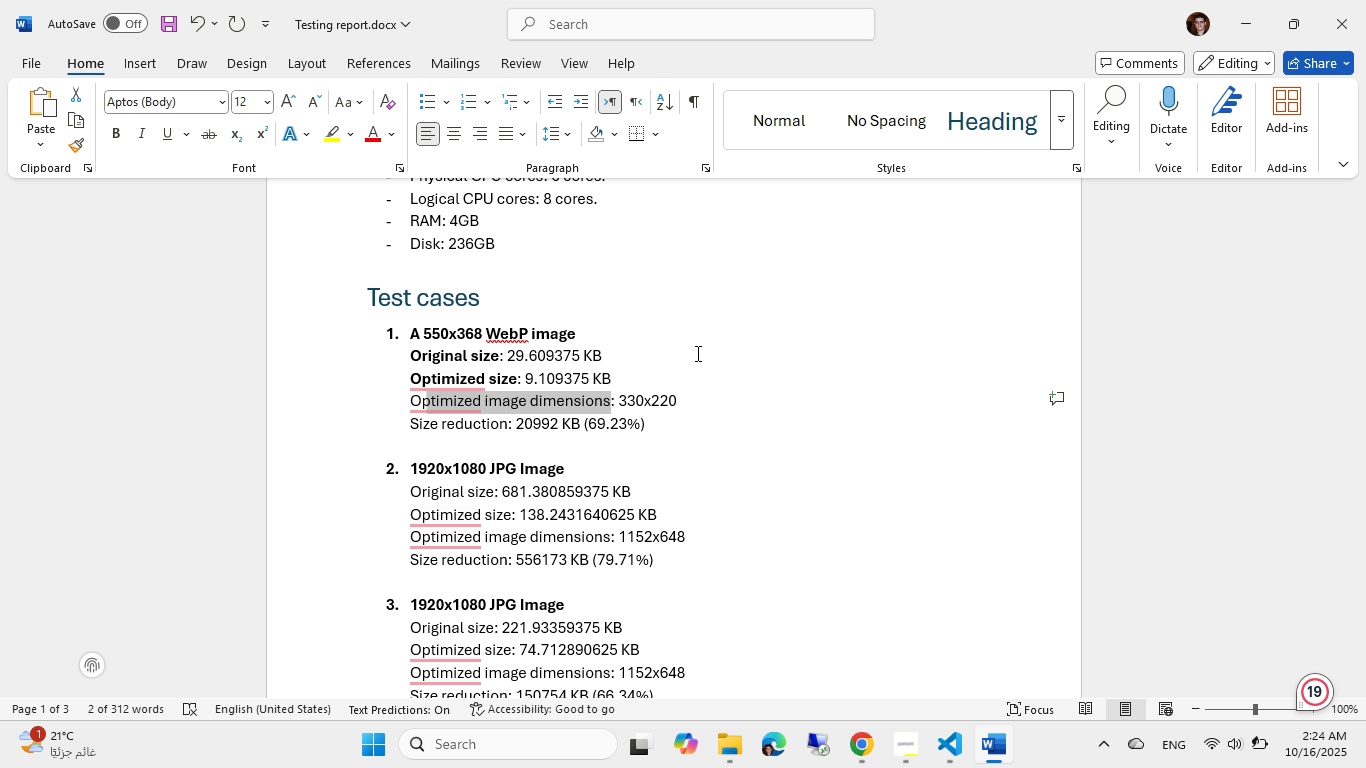 
key(Control+Shift+ArrowLeft)
 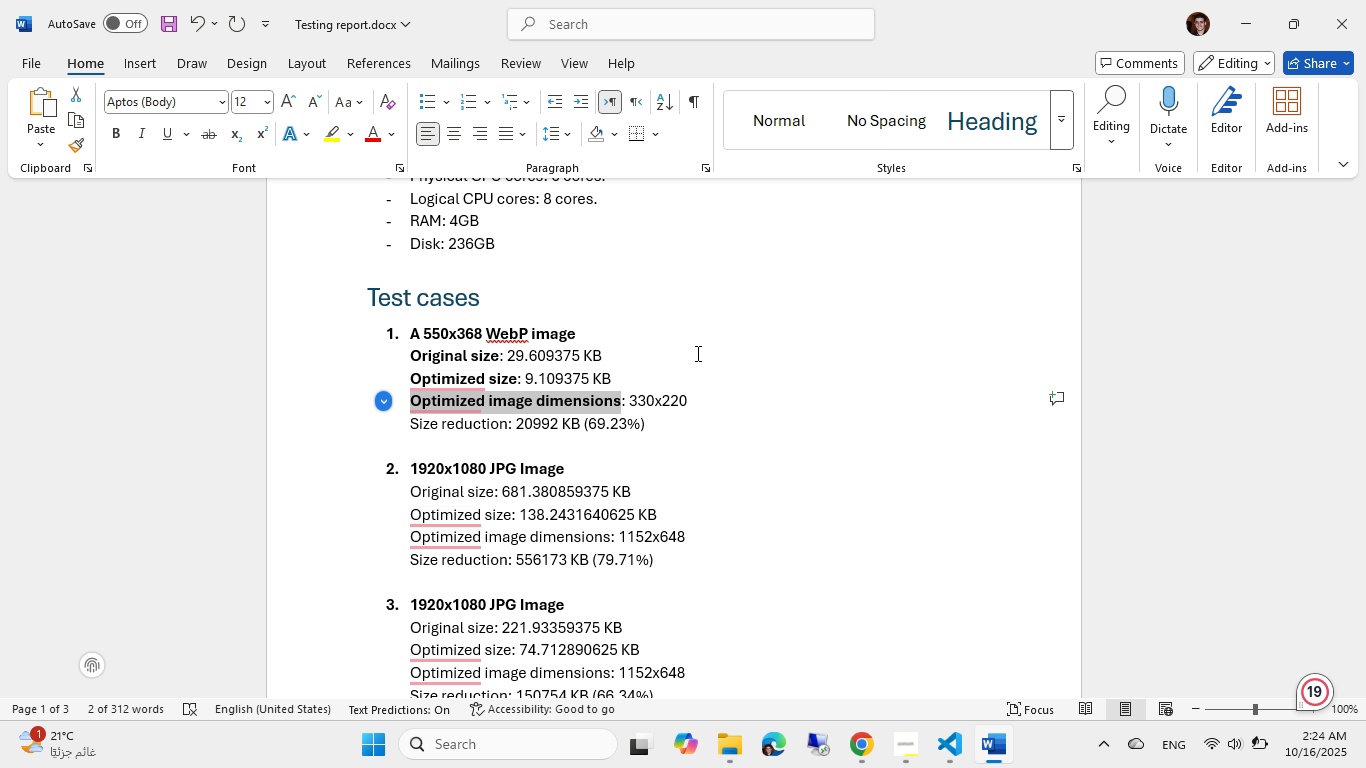 
key(Control+B)
 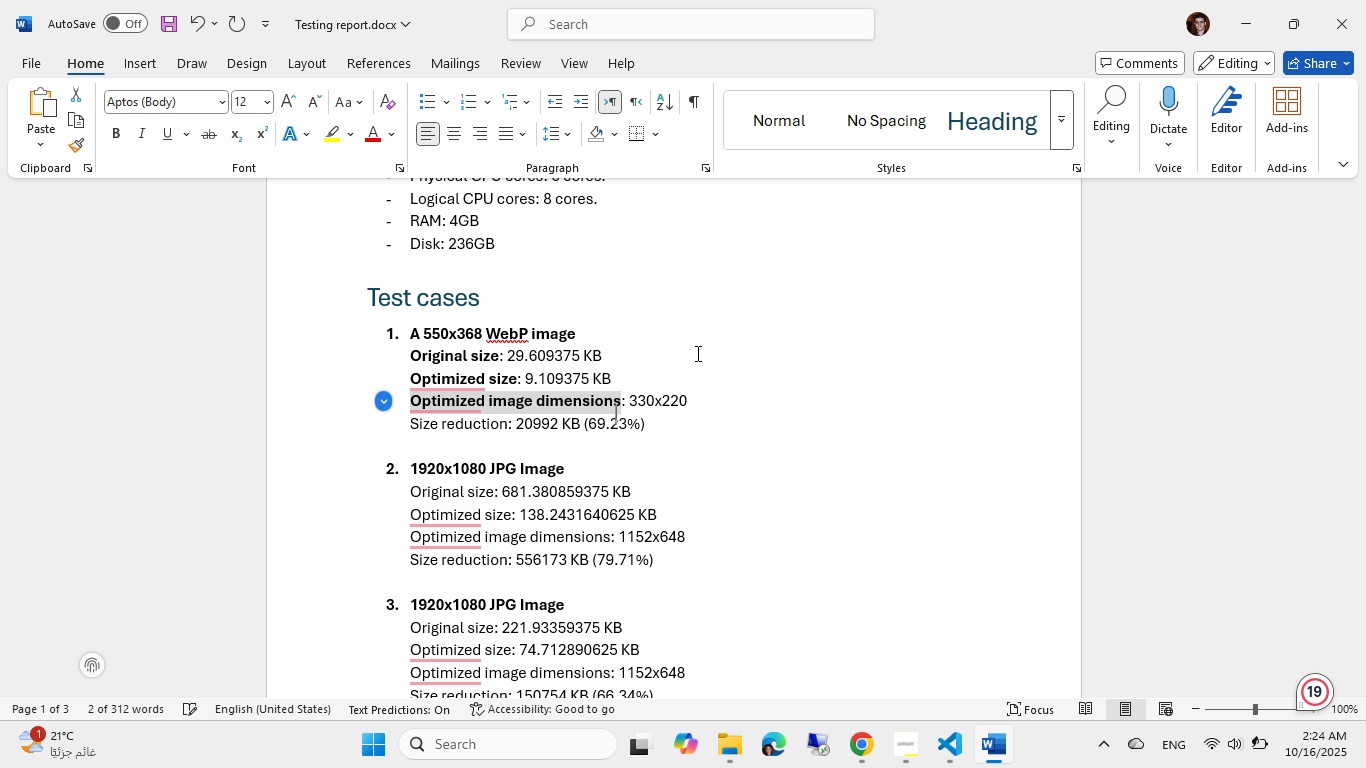 
key(ArrowDown)
 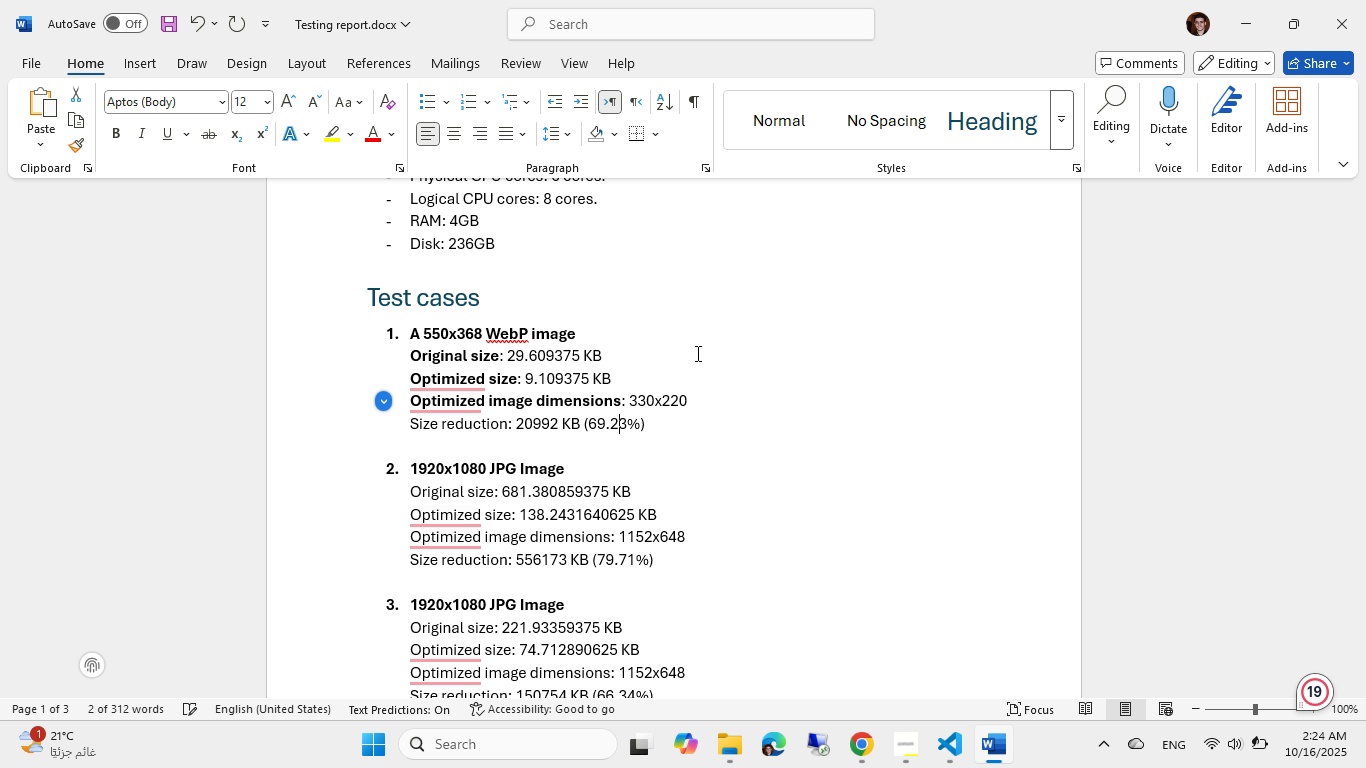 
hold_key(key=ArrowLeft, duration=0.37)
 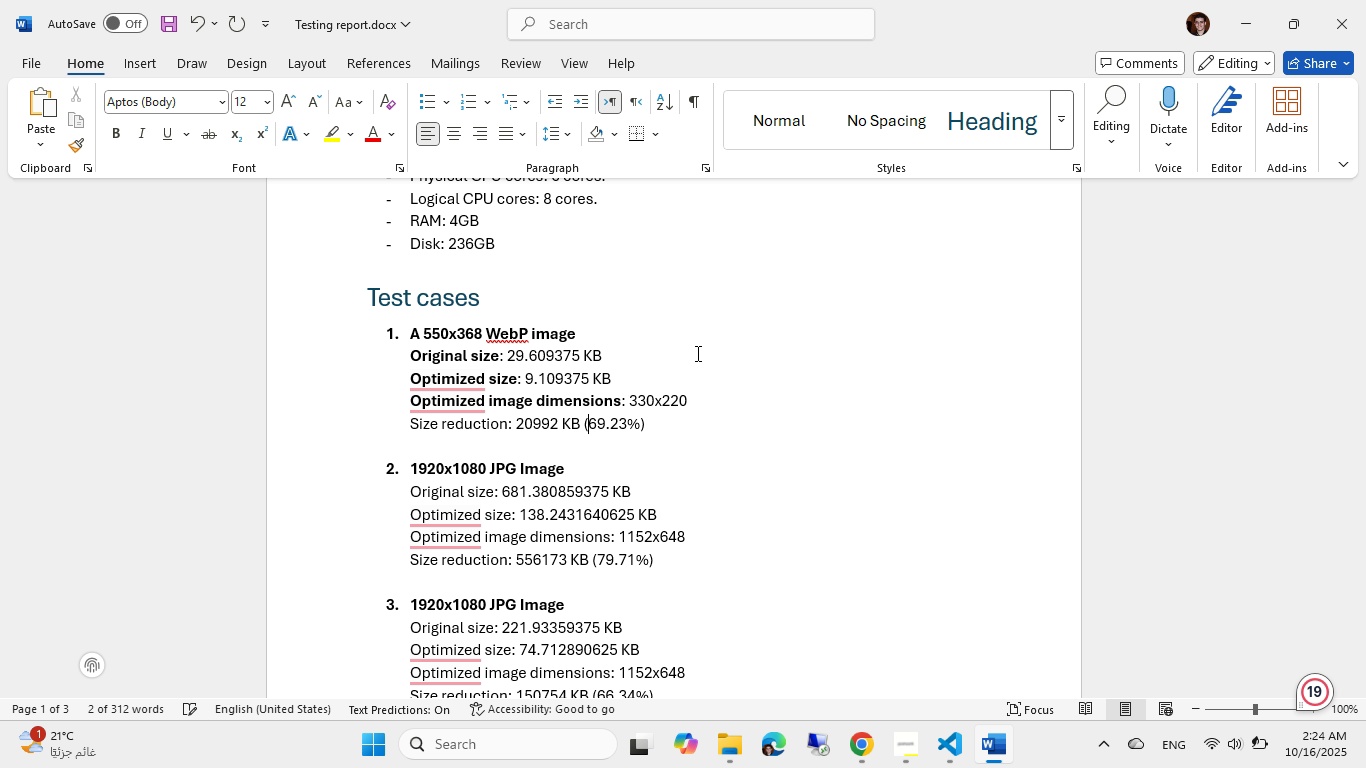 
key(Control+ControlLeft)
 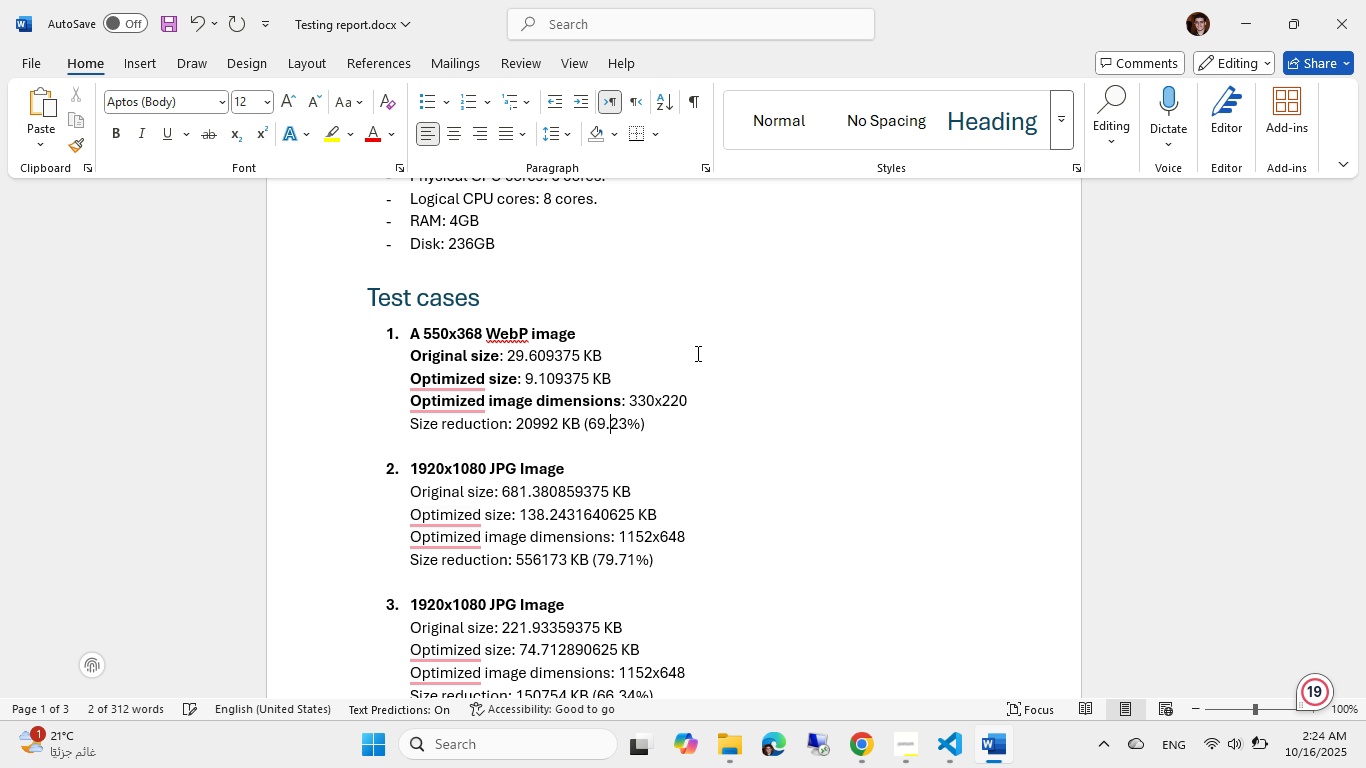 
key(Control+ControlLeft)
 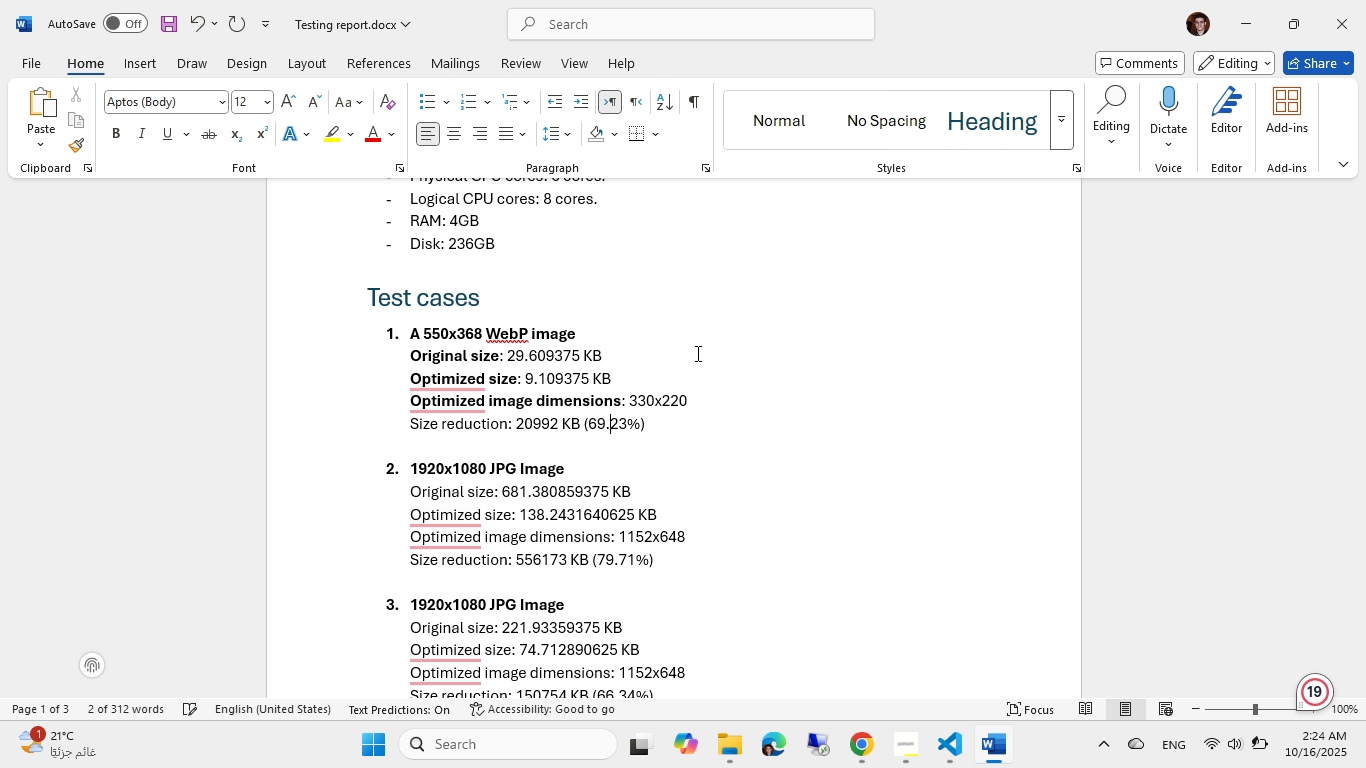 
key(Control+ArrowLeft)
 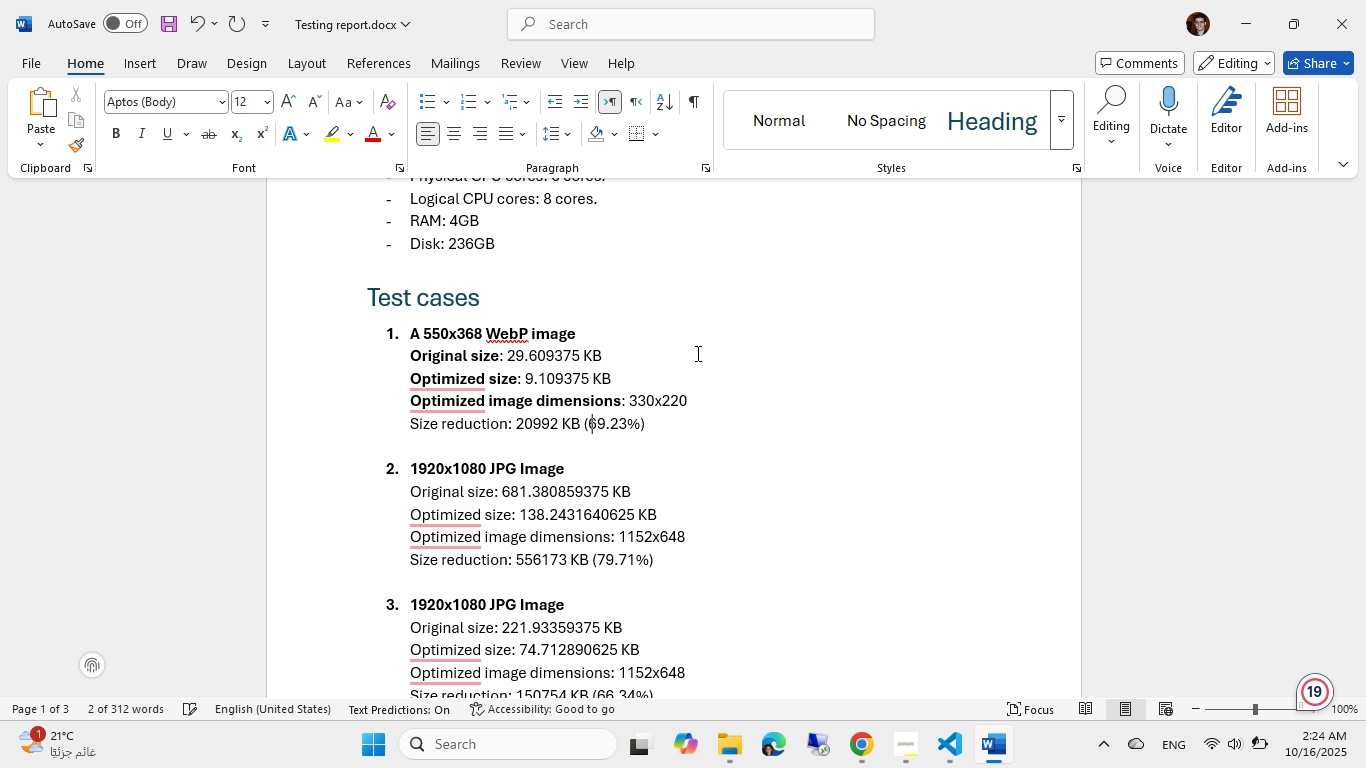 
key(Control+ArrowLeft)
 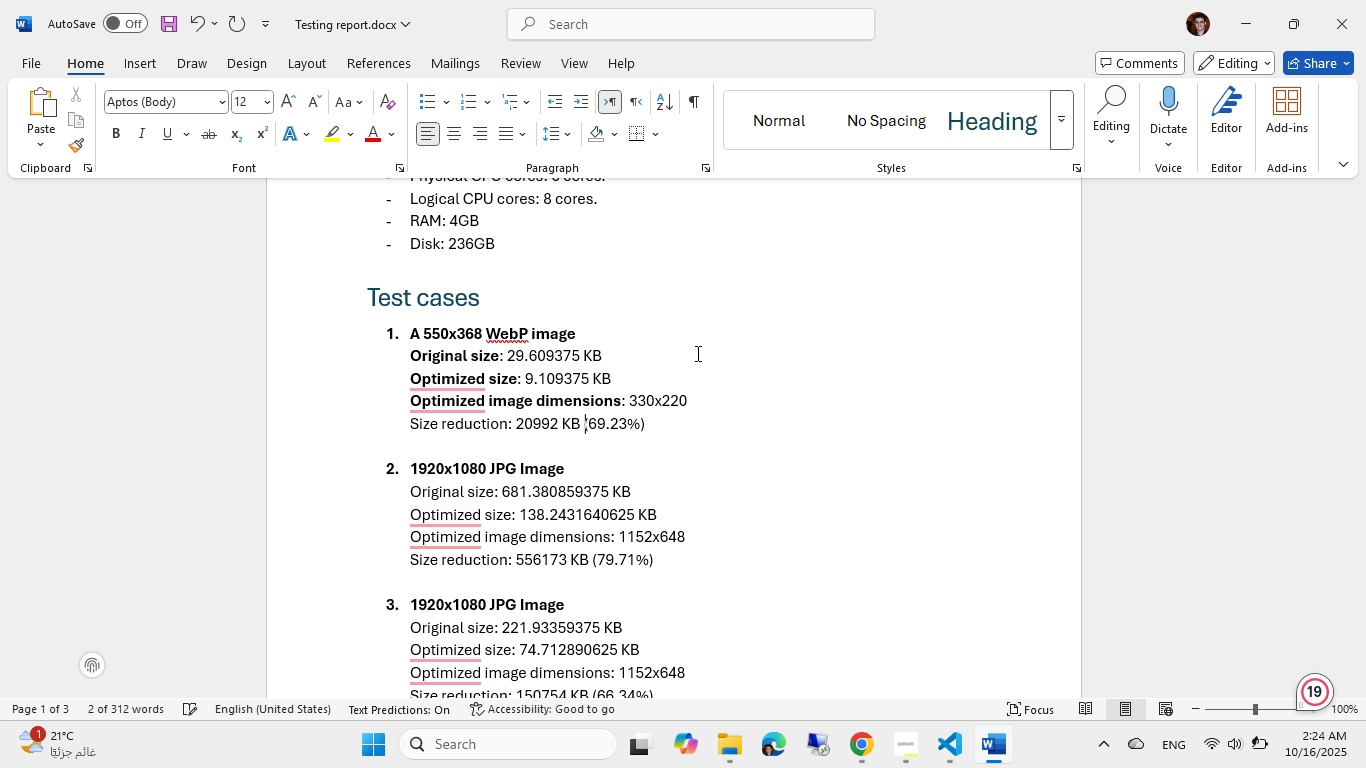 
key(Control+ArrowLeft)
 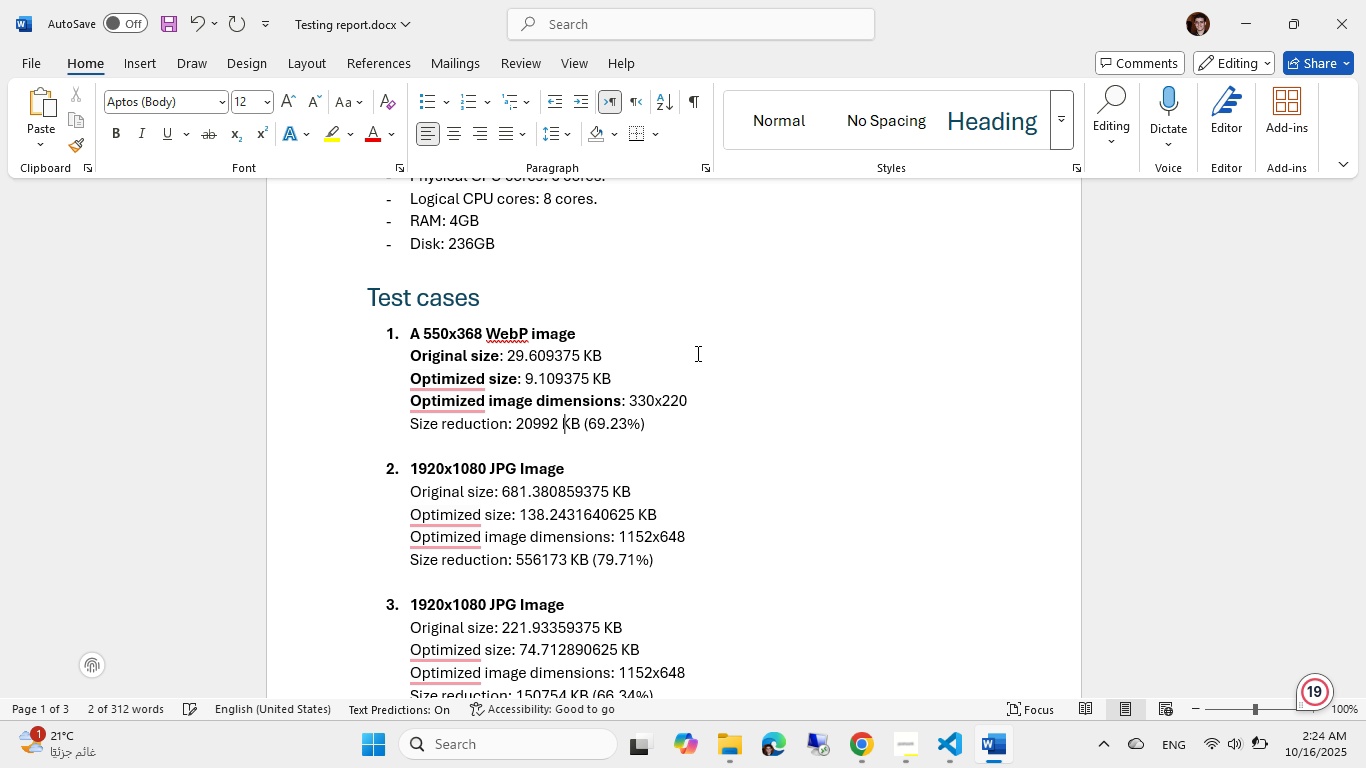 
key(Control+ArrowLeft)
 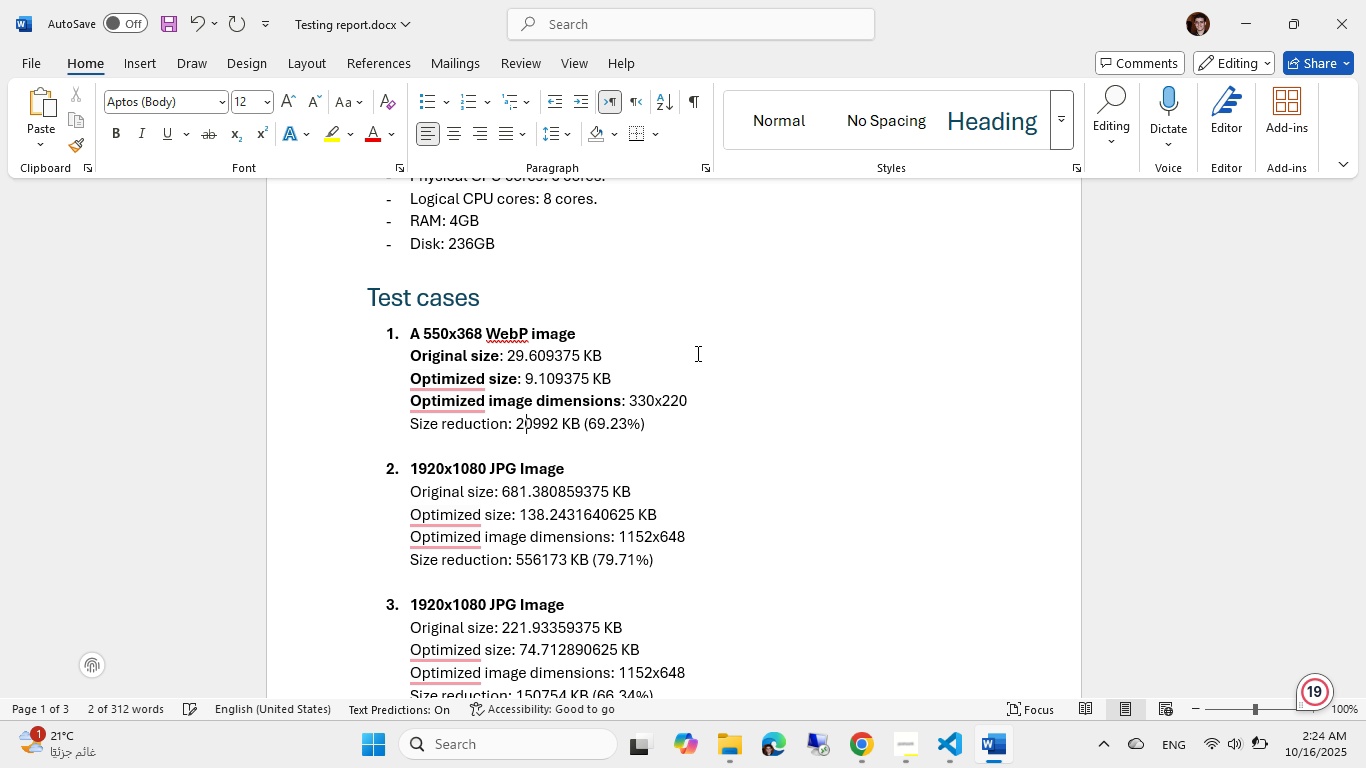 
key(Control+ArrowLeft)
 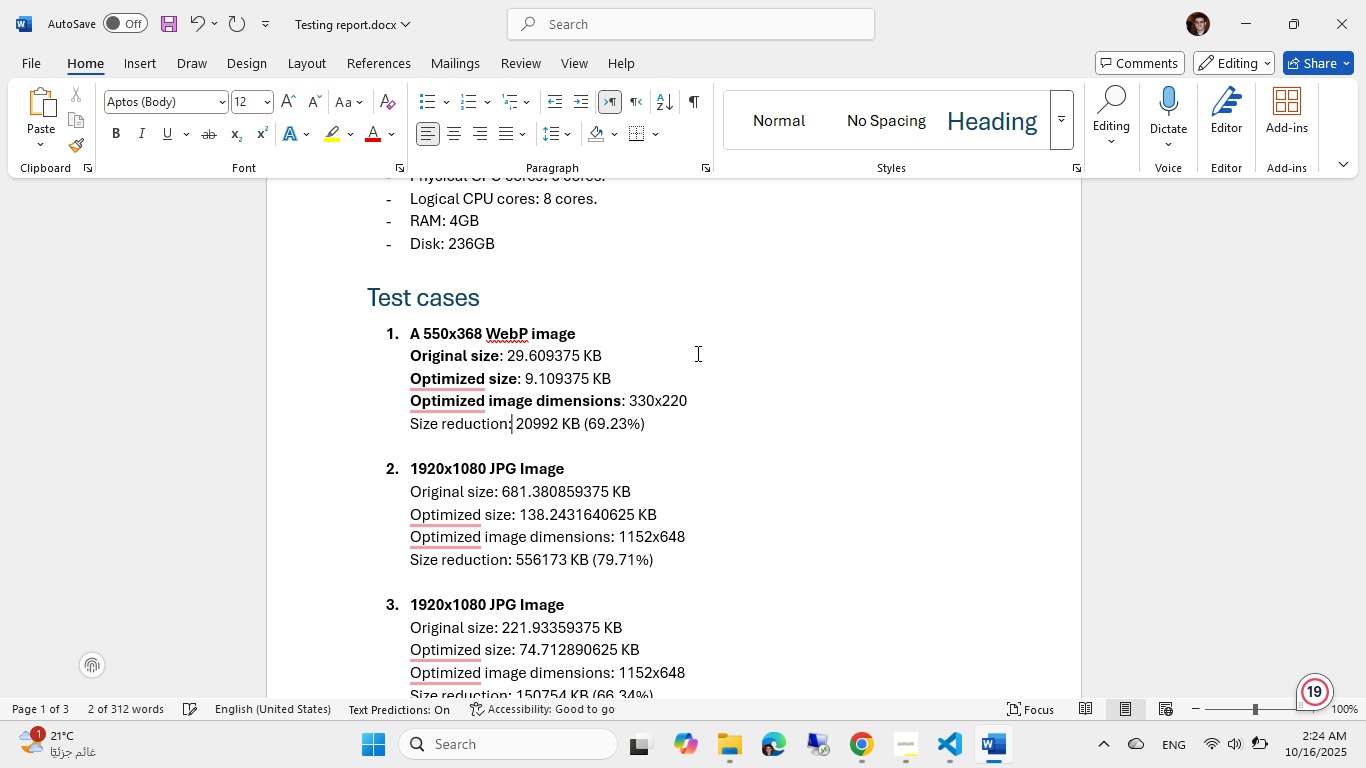 
key(Control+ArrowLeft)
 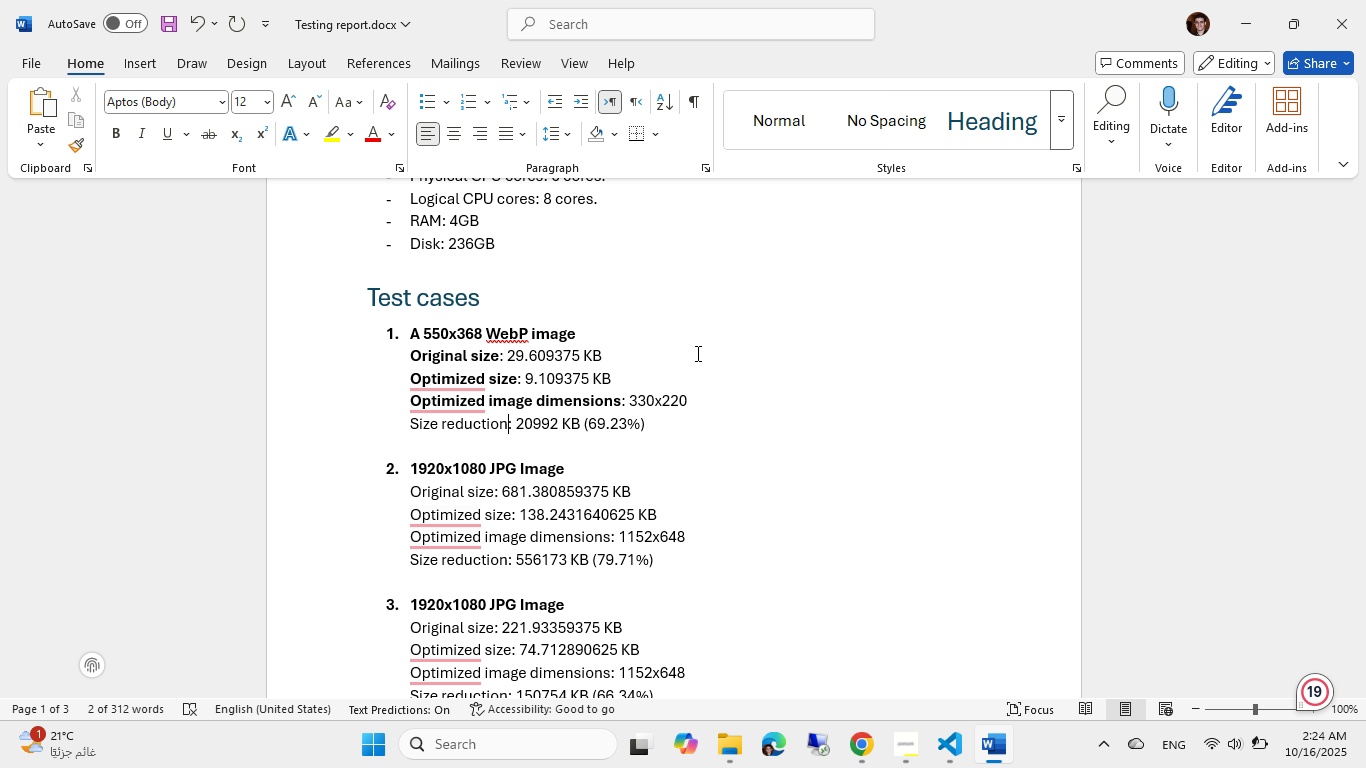 
key(Control+Shift+ArrowLeft)
 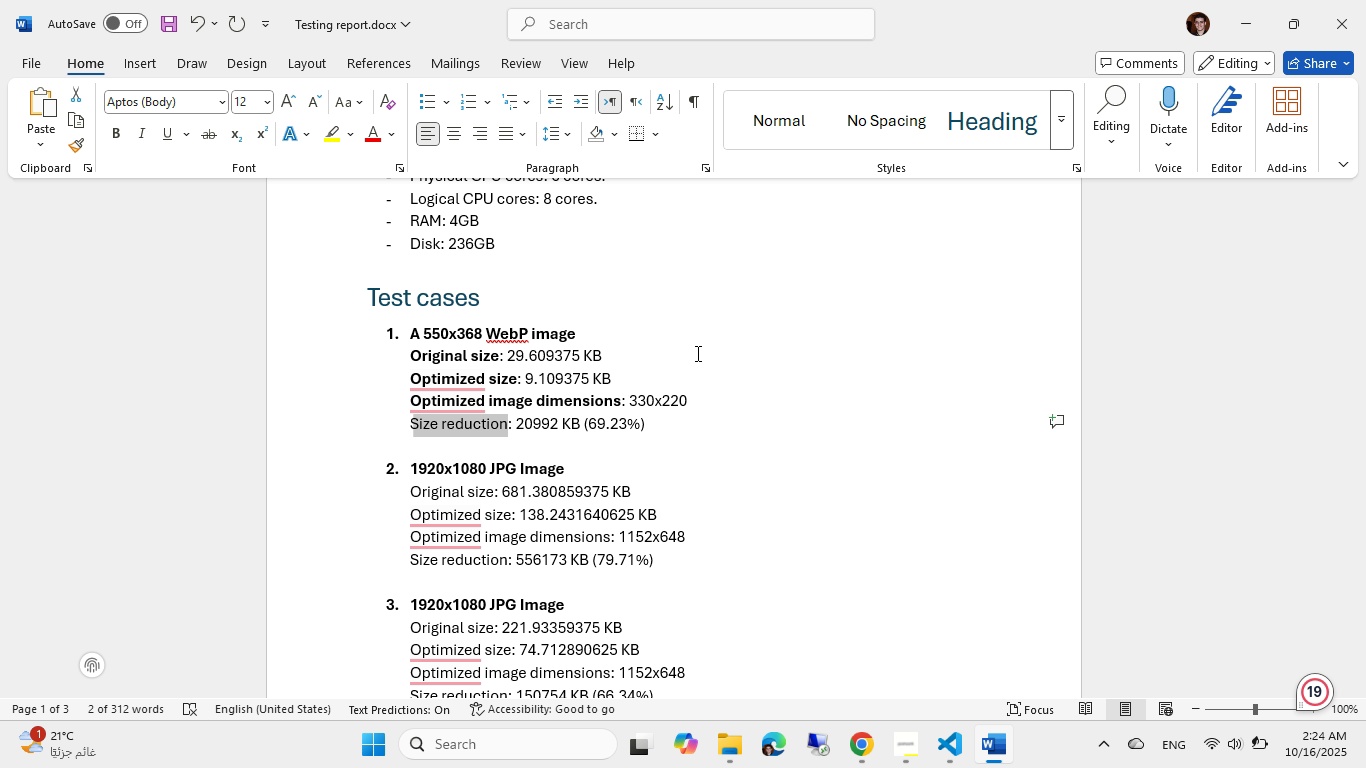 
key(Control+Shift+ArrowLeft)
 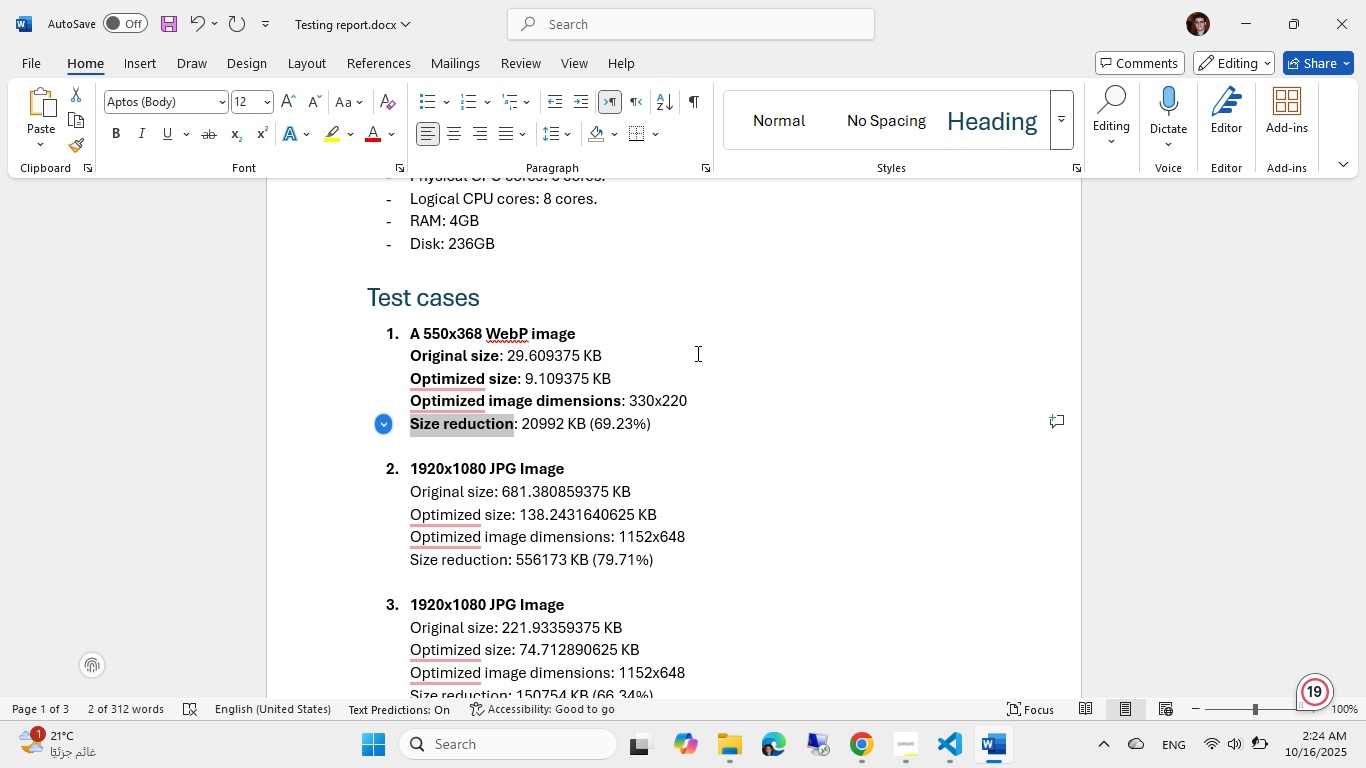 
key(Control+B)
 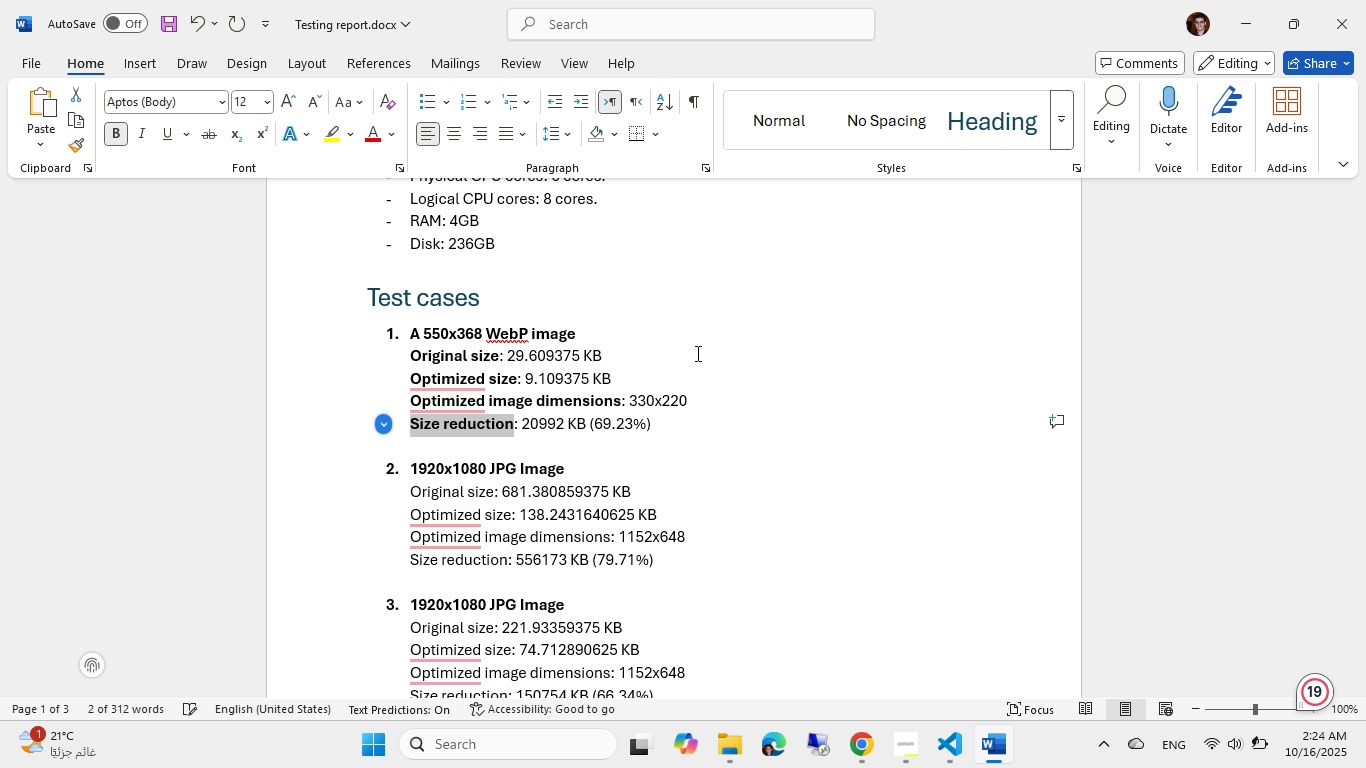 
key(ArrowDown)
 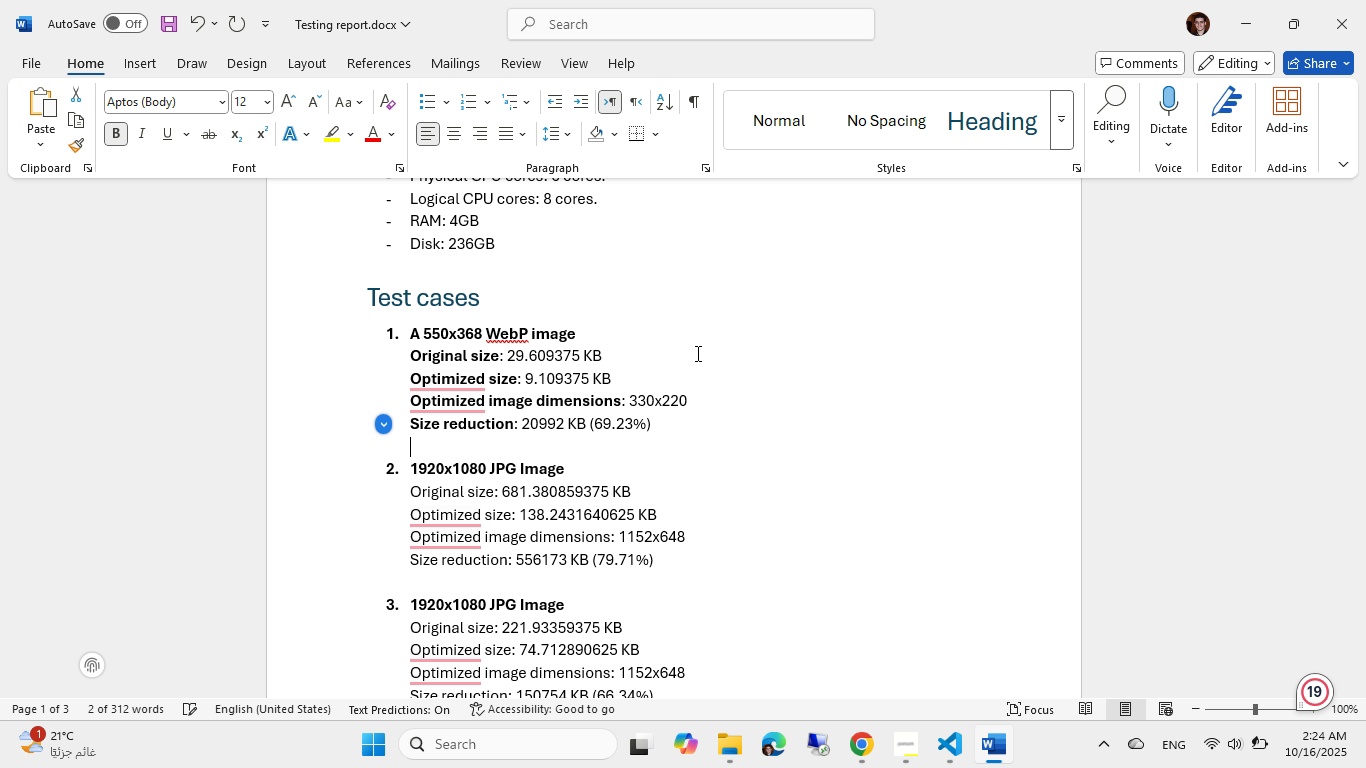 
key(ArrowDown)
 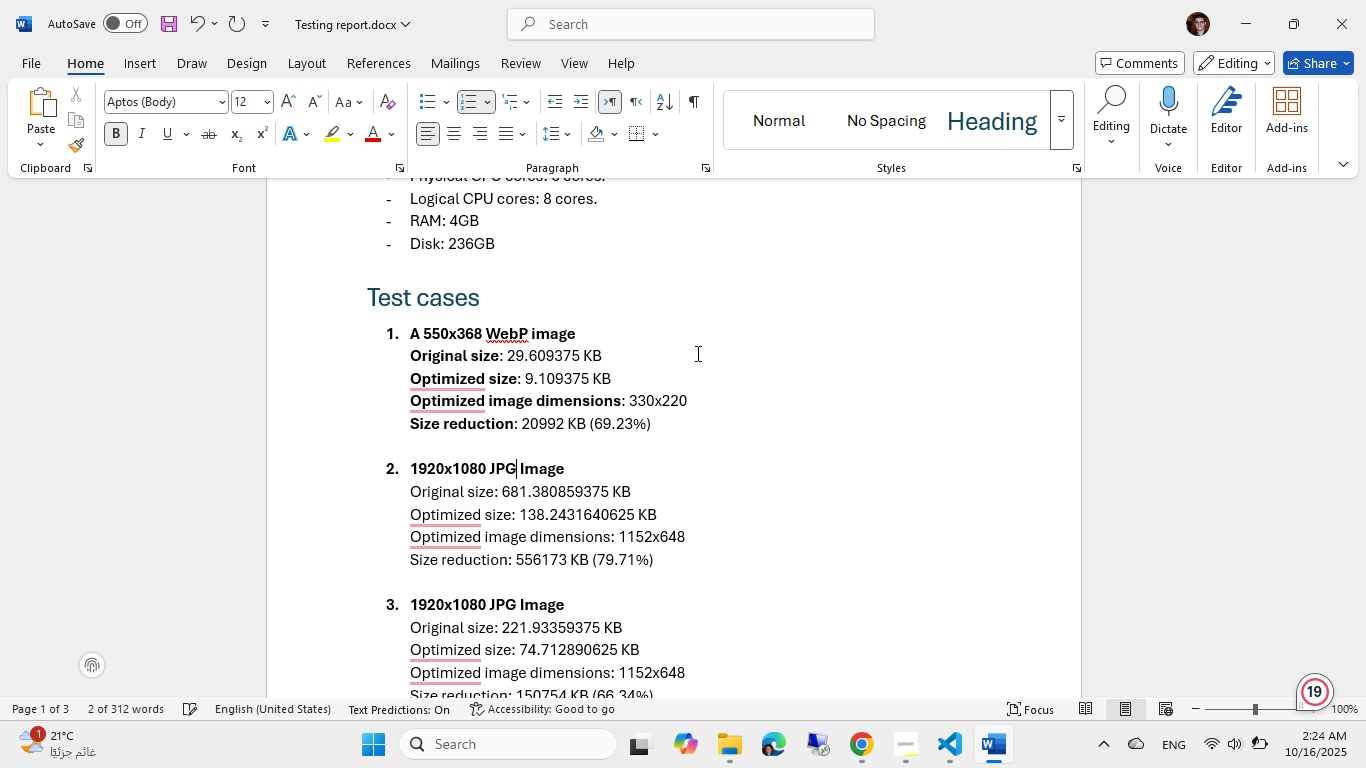 
key(ArrowDown)
 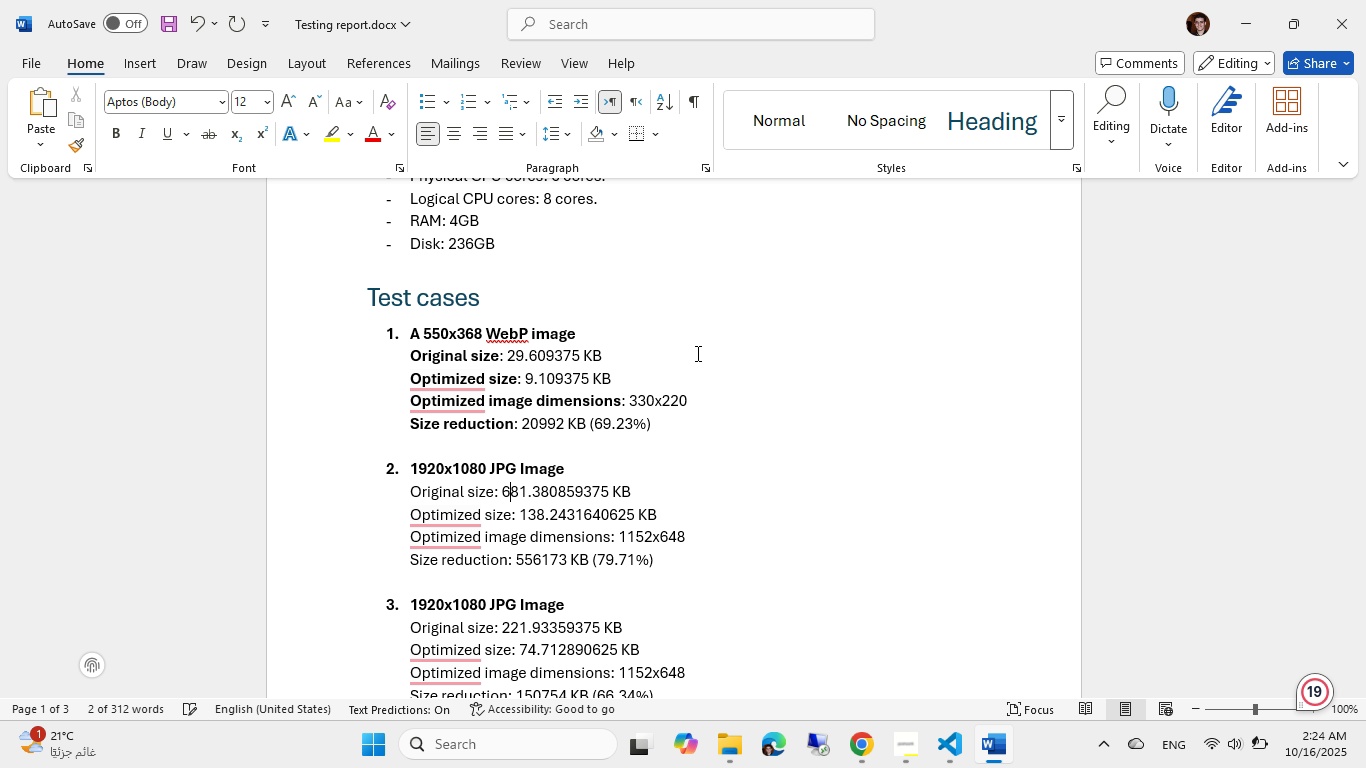 
key(ArrowLeft)
 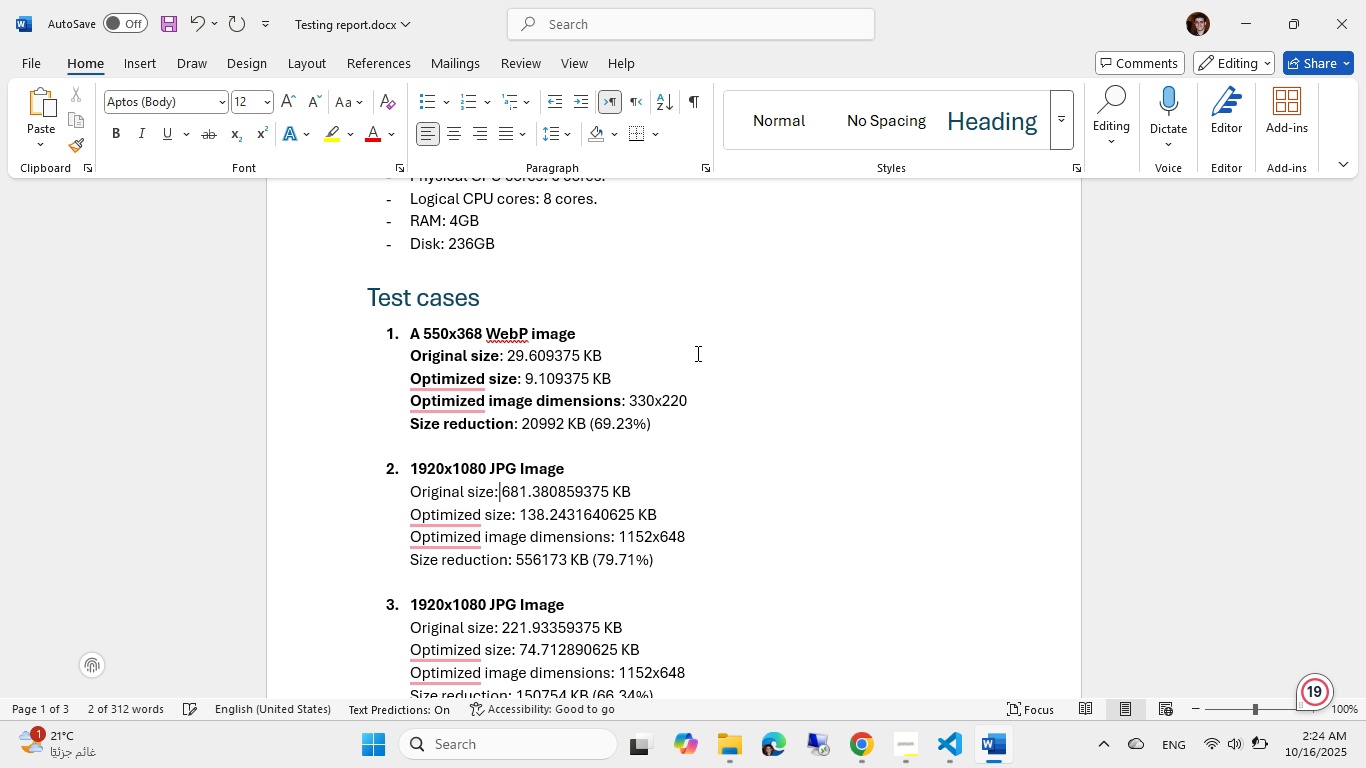 
key(ArrowLeft)
 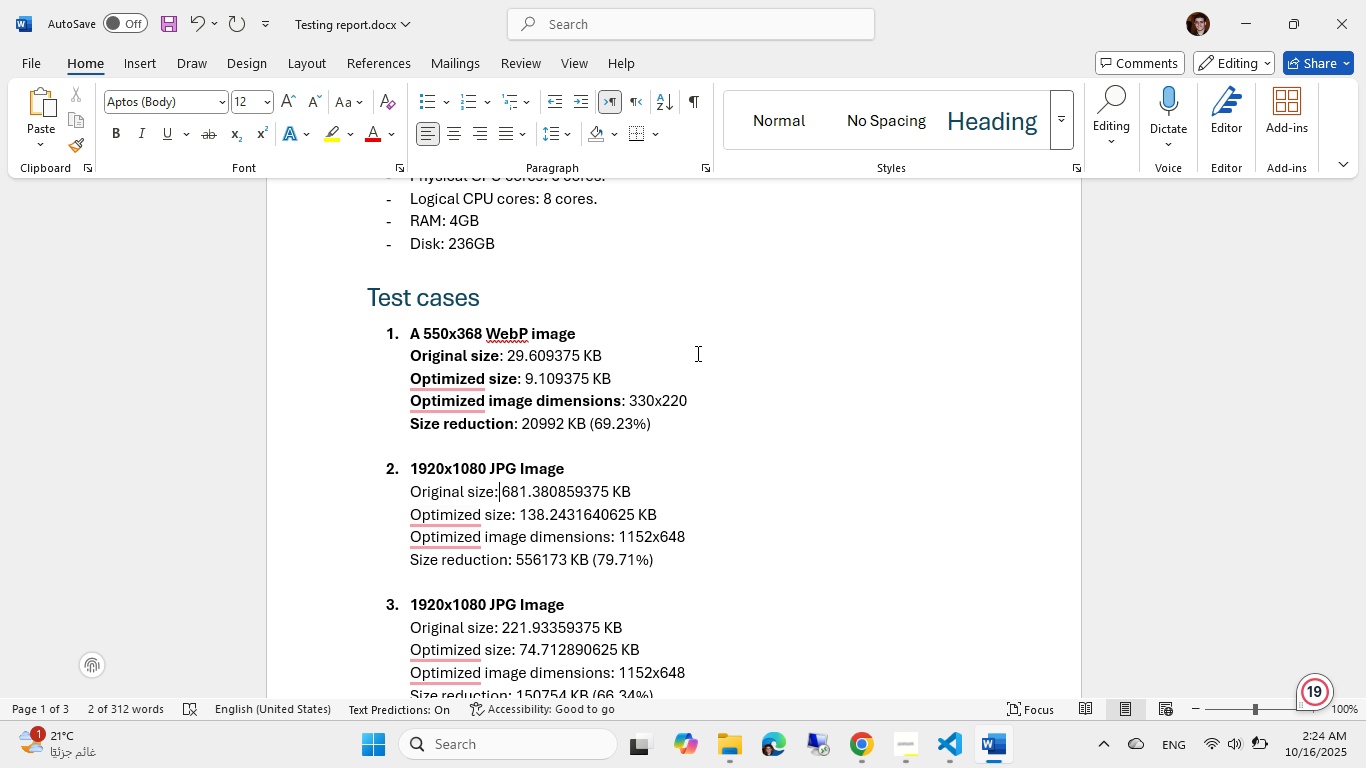 
key(ArrowLeft)
 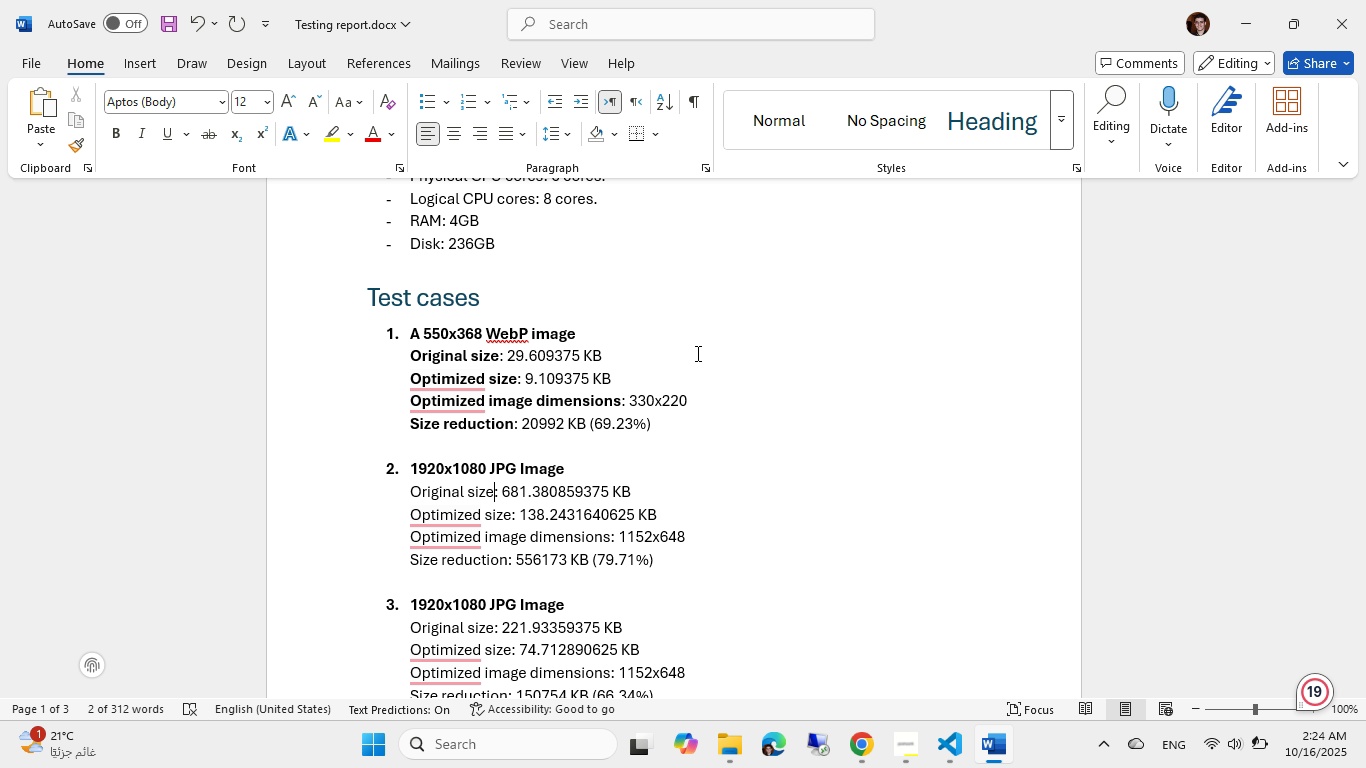 
key(Control+Shift+ArrowLeft)
 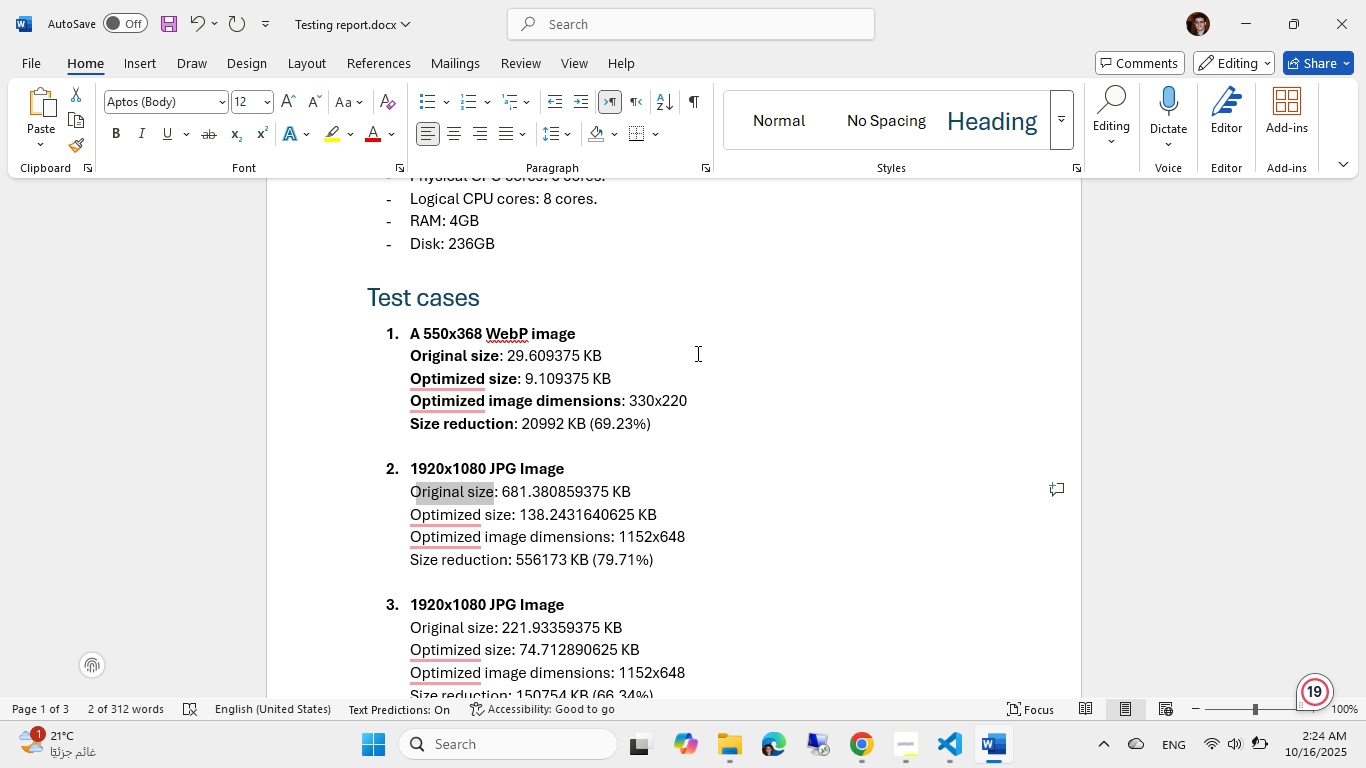 
key(Control+Shift+ArrowLeft)
 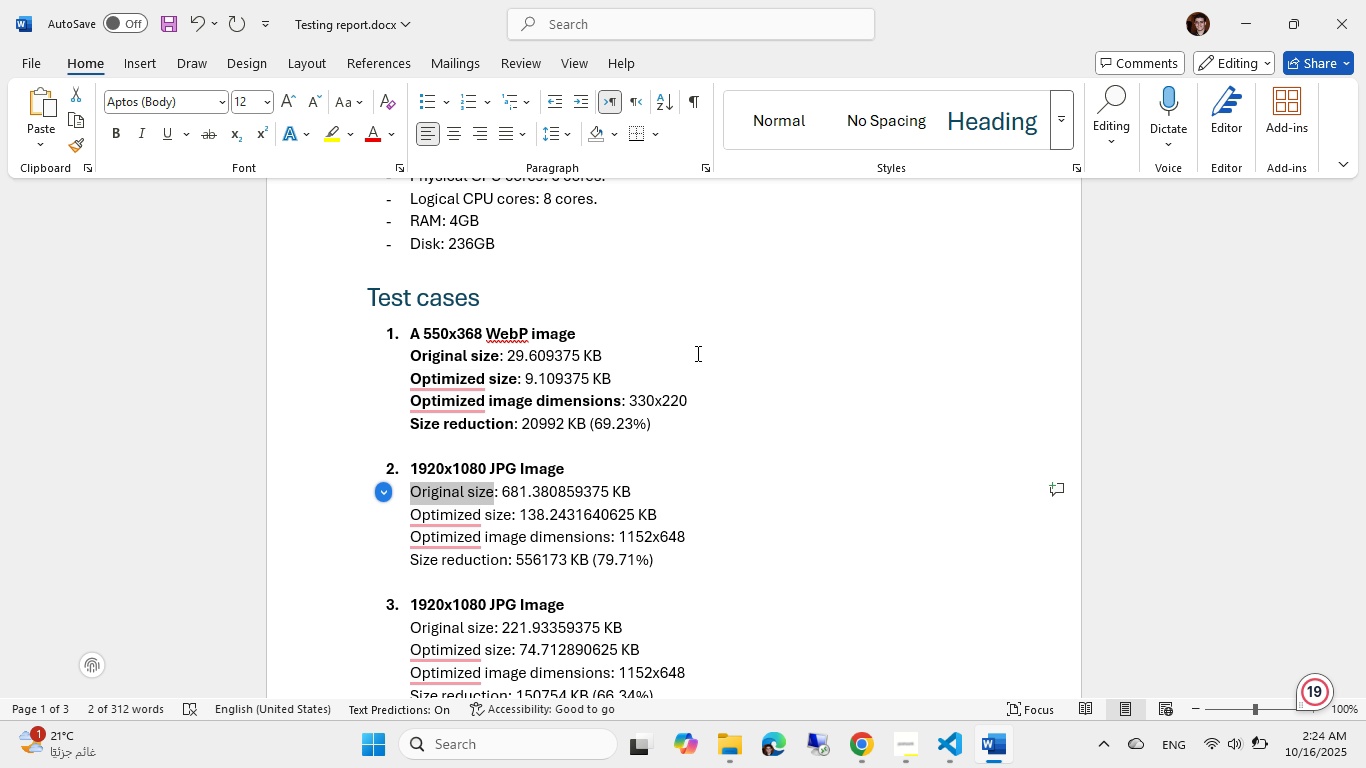 
key(Control+B)
 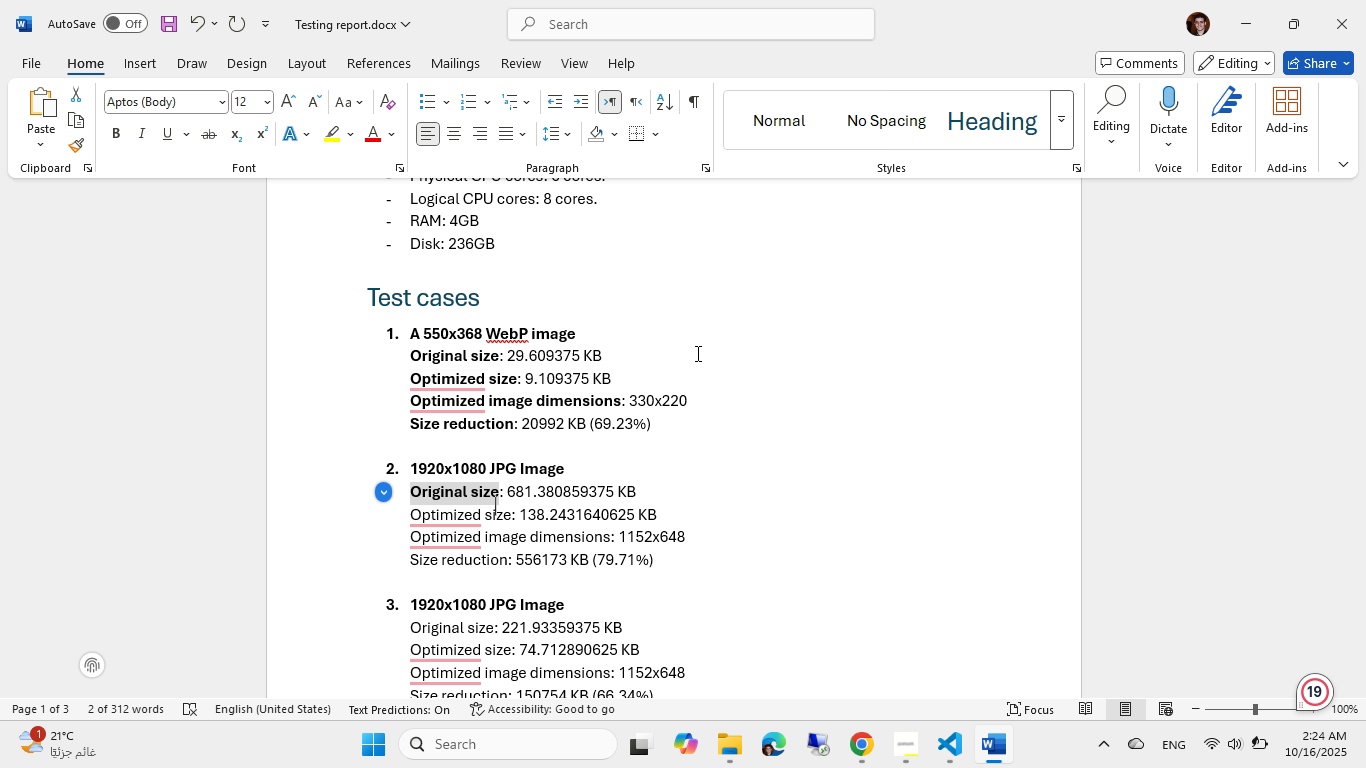 
key(ArrowDown)
 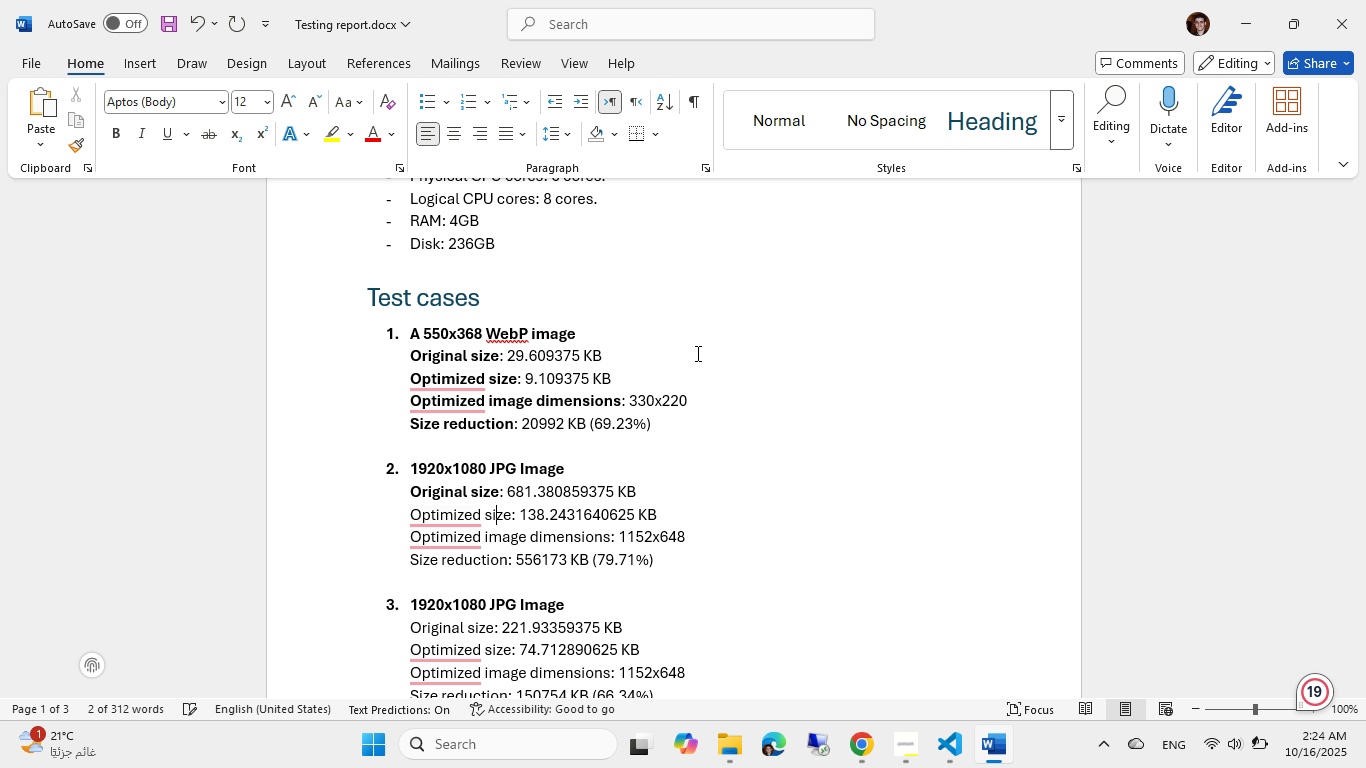 
key(ArrowRight)
 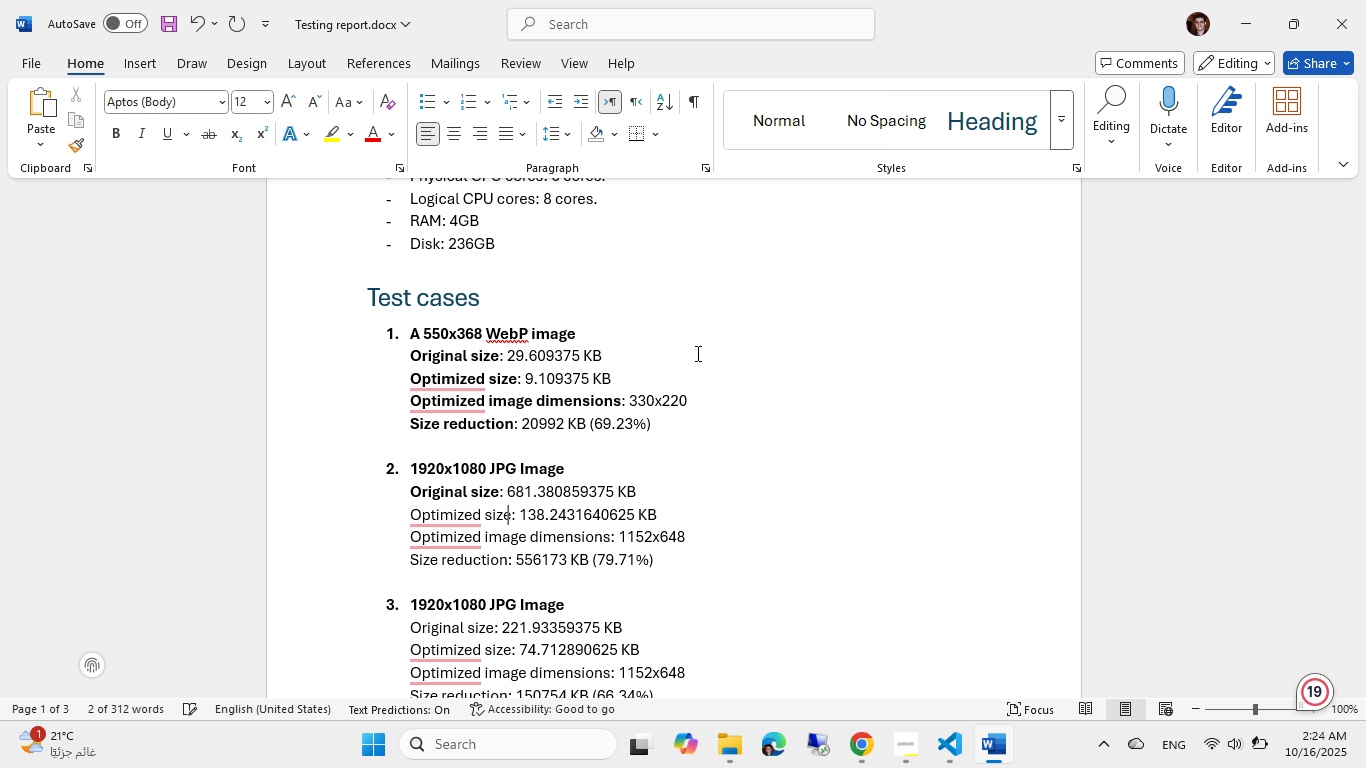 
key(ArrowRight)
 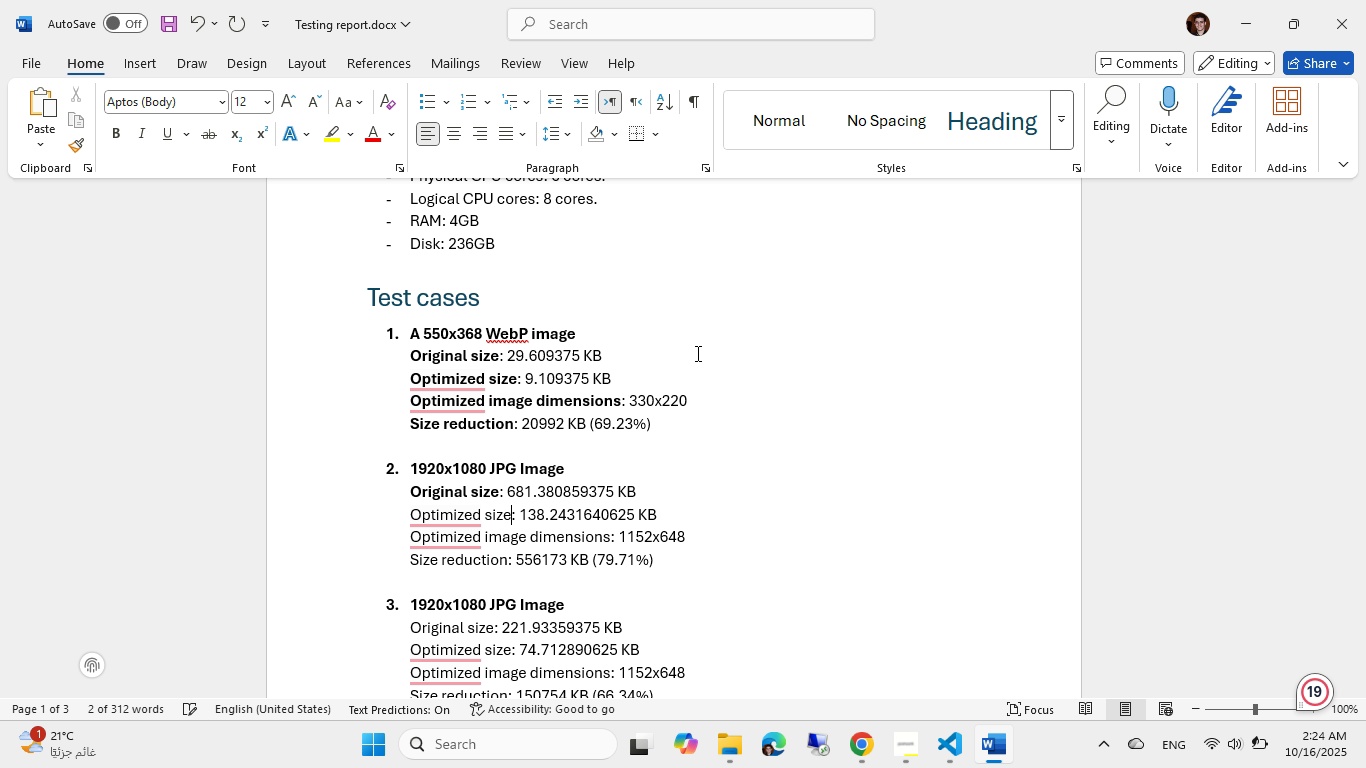 
key(Control+Shift+ArrowLeft)
 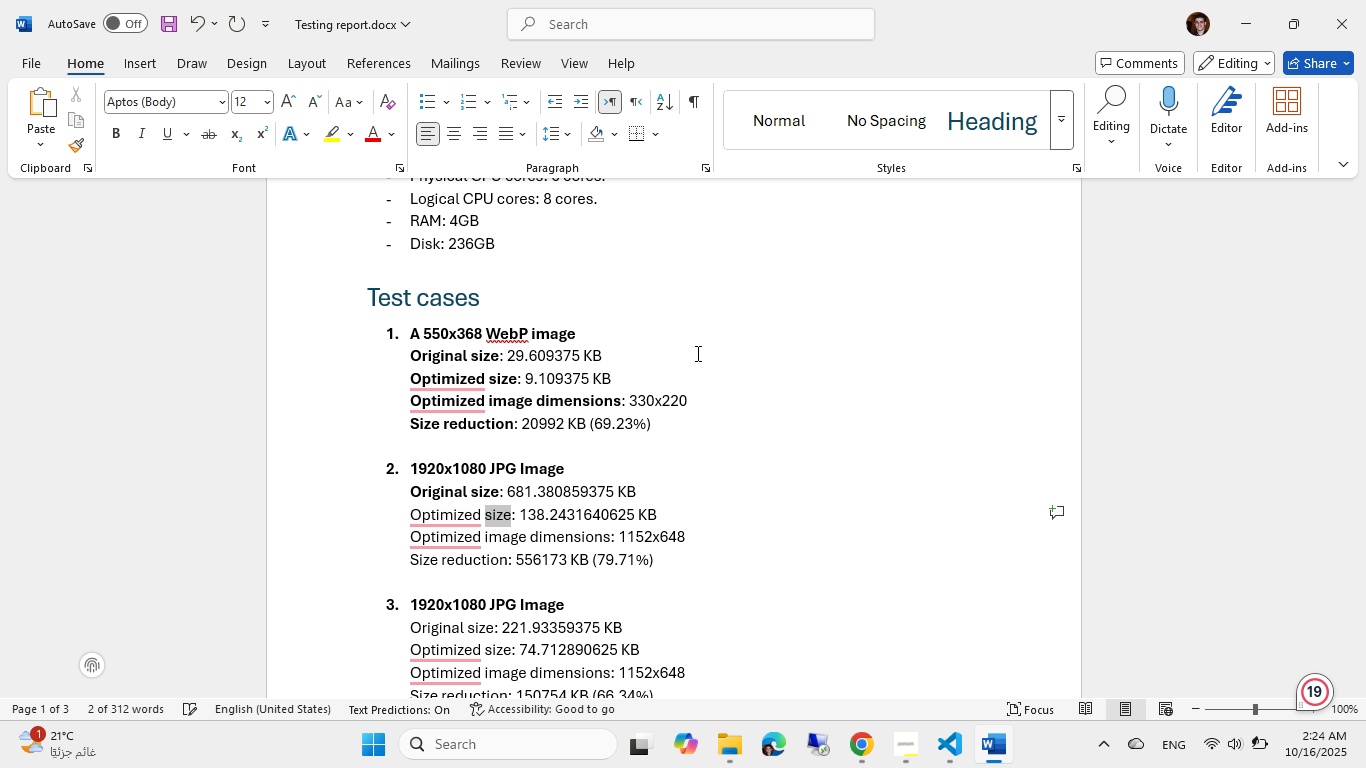 
key(Control+Shift+ArrowLeft)
 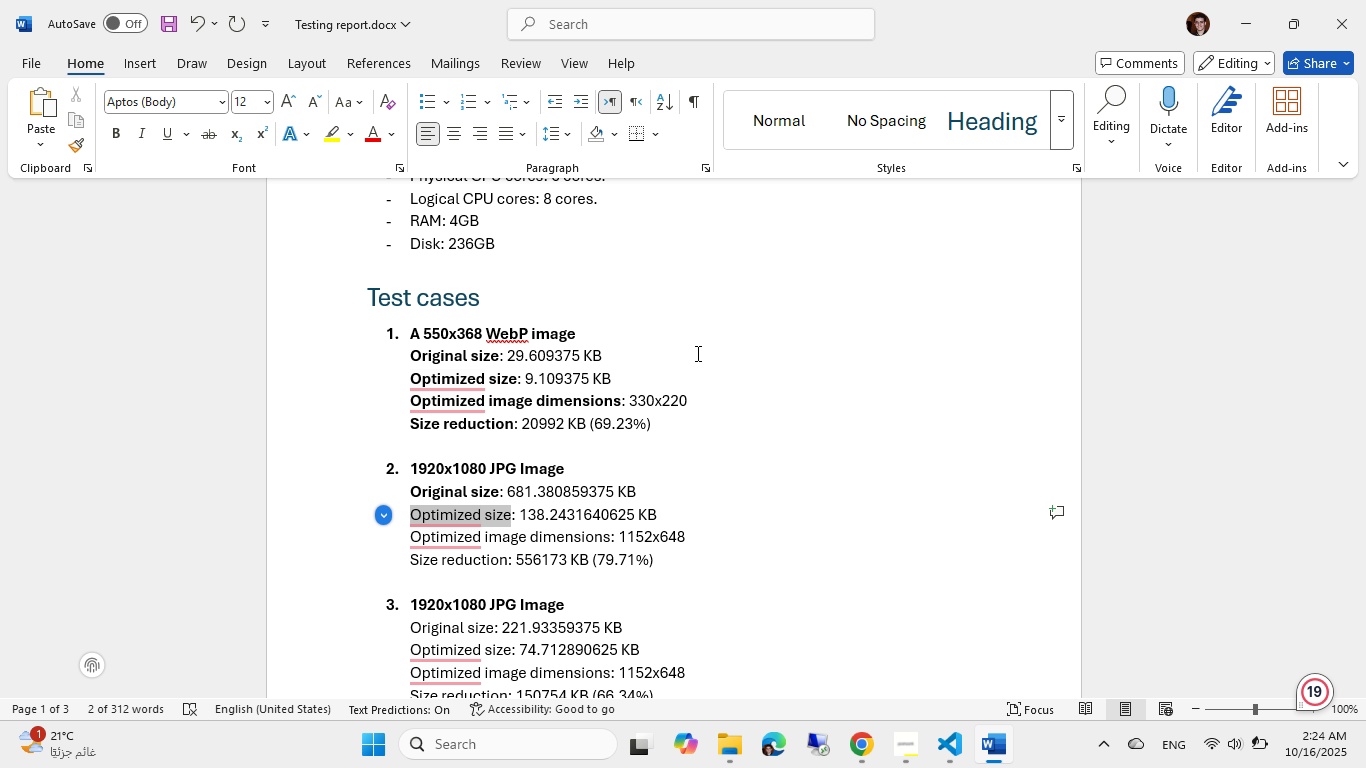 
key(Control+B)
 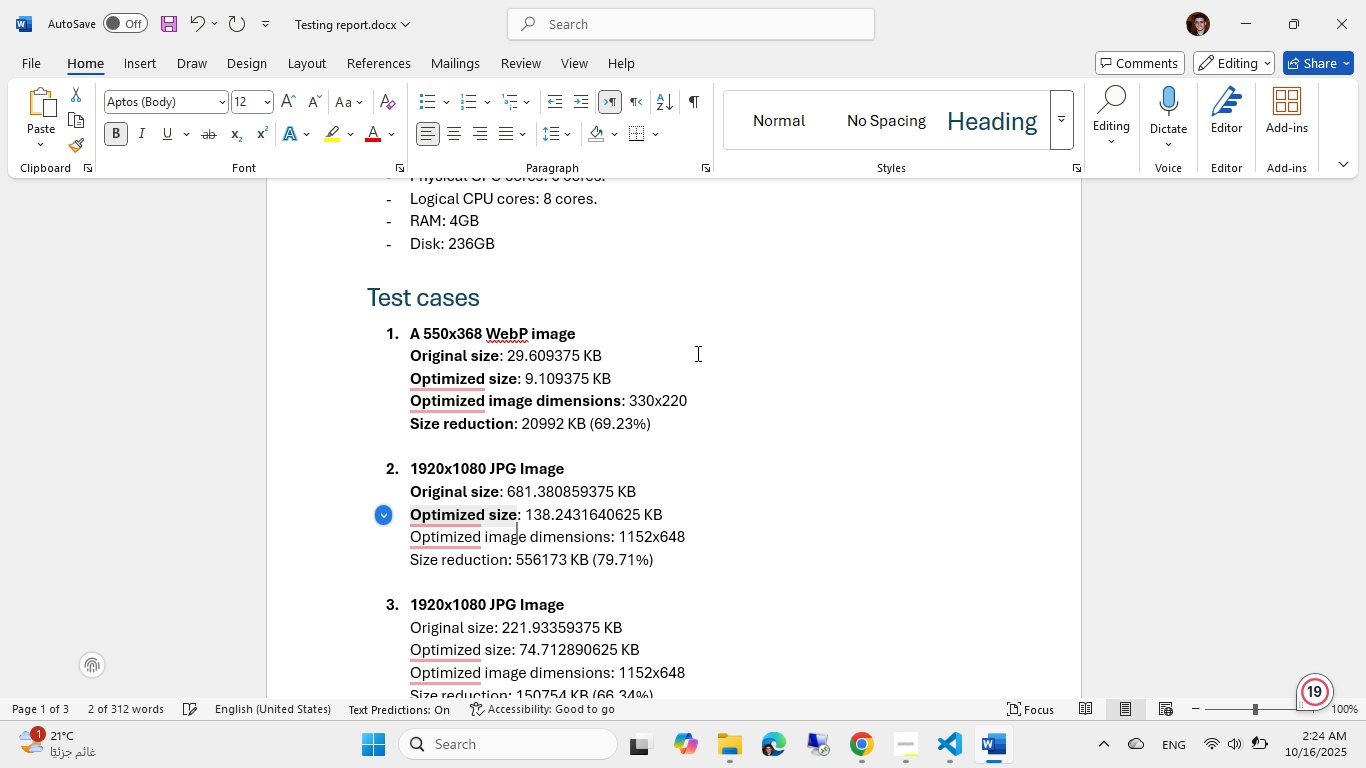 
key(ArrowDown)
 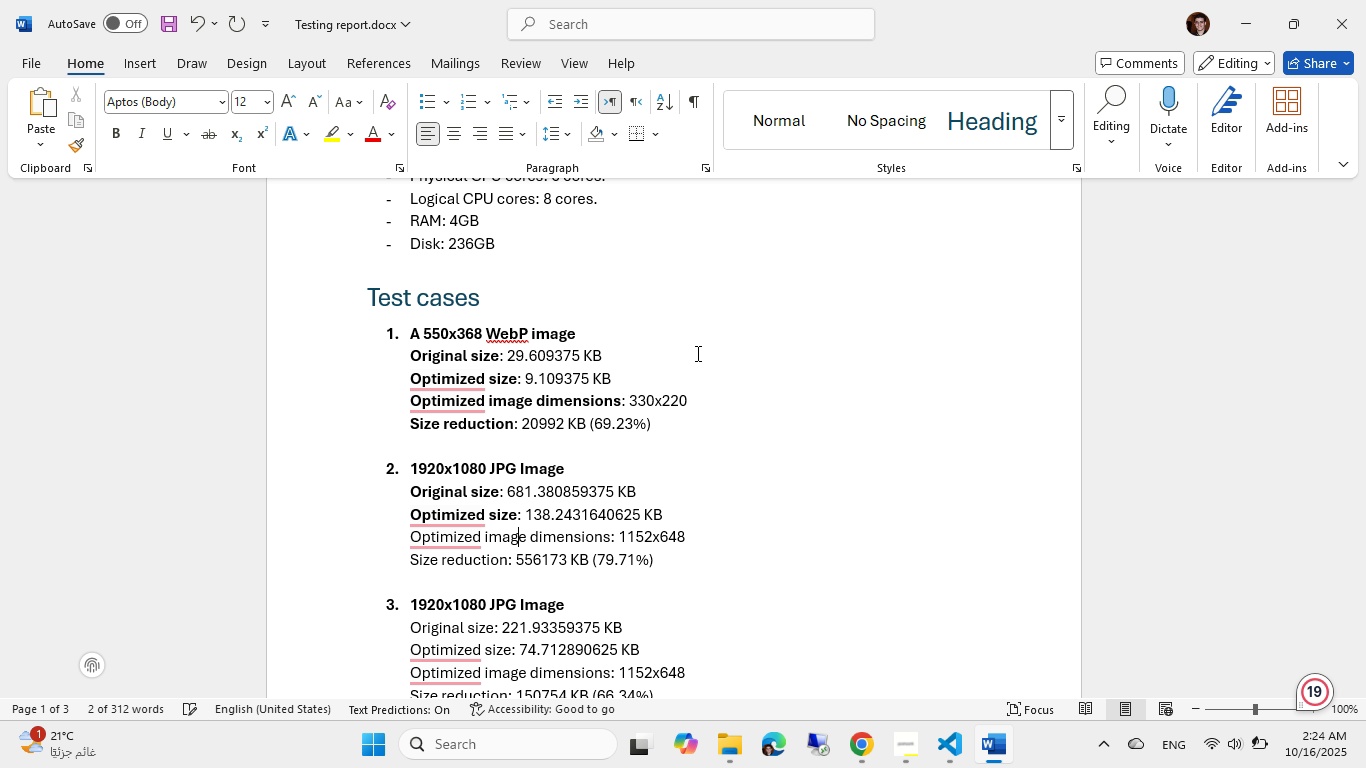 
key(Control+ArrowRight)
 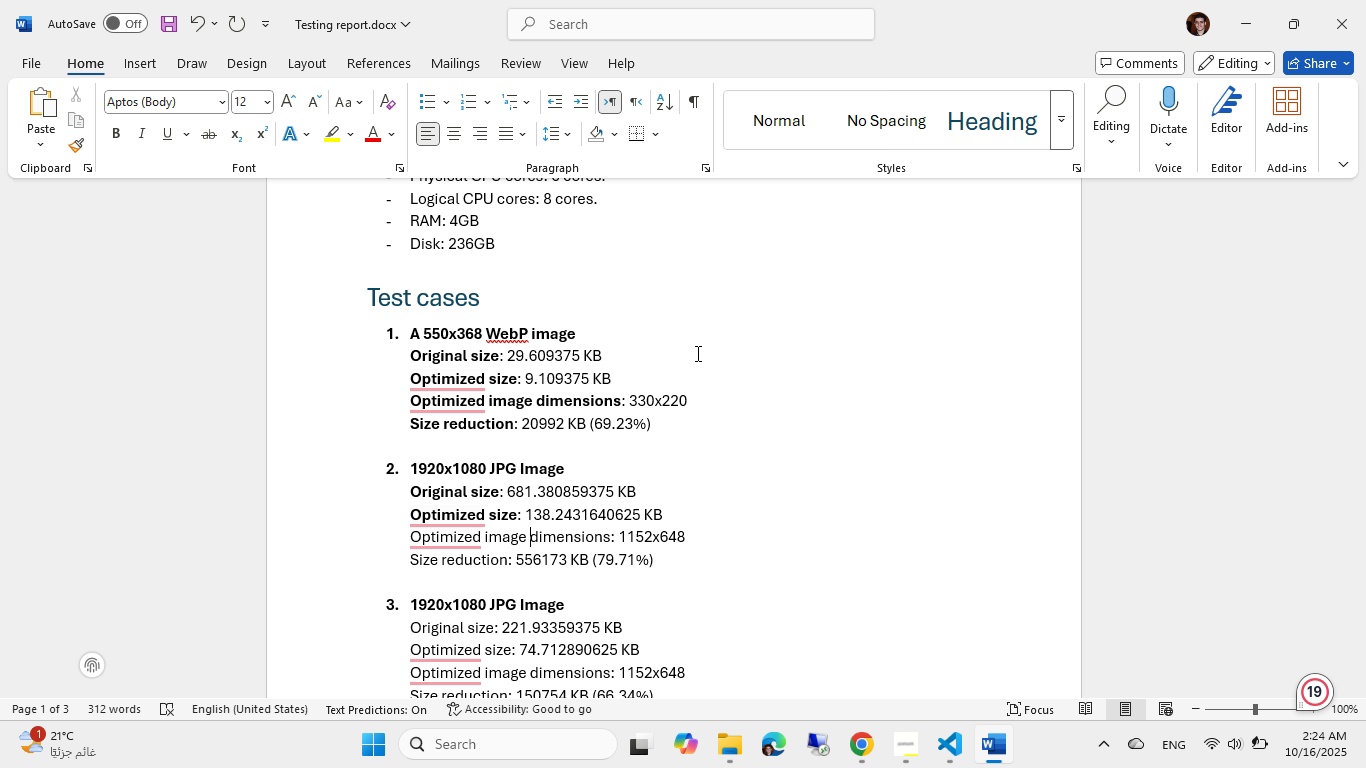 
key(Control+ControlLeft)
 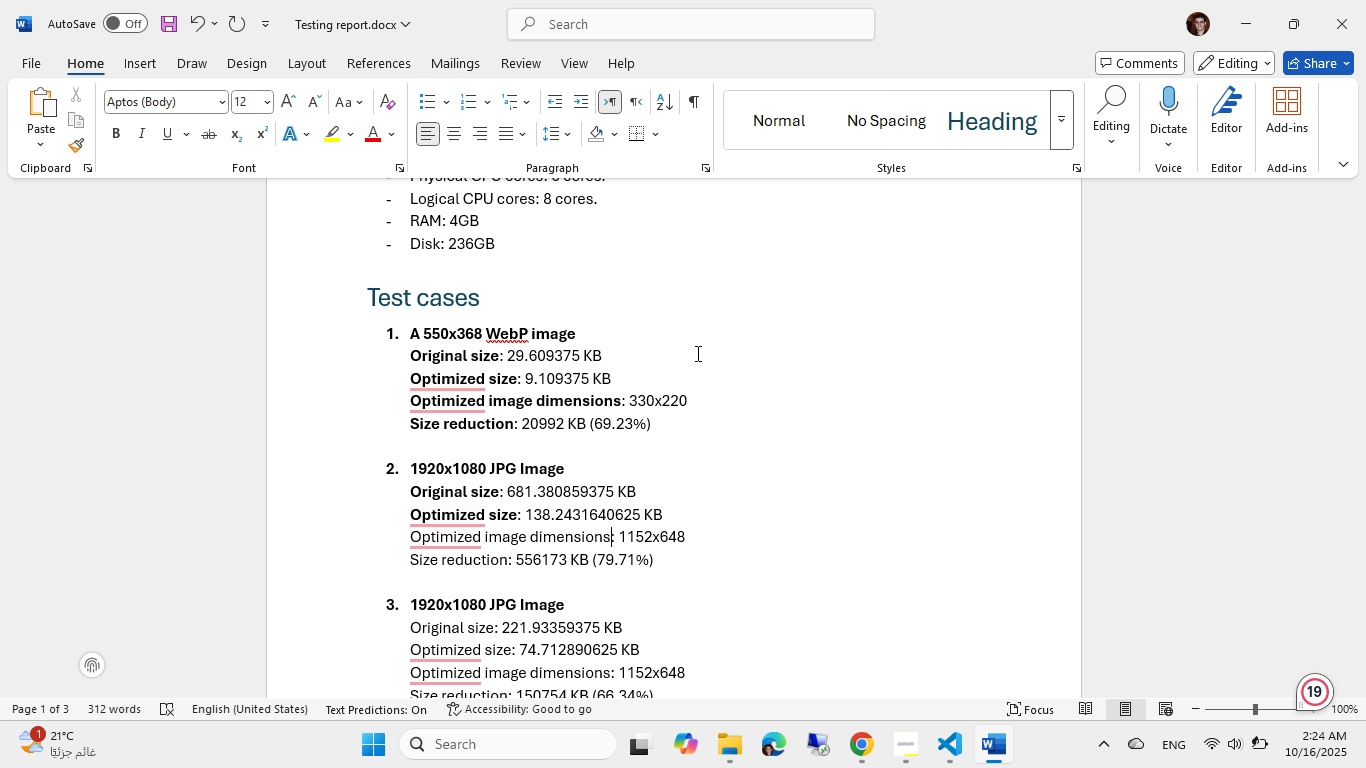 
key(Control+ArrowRight)
 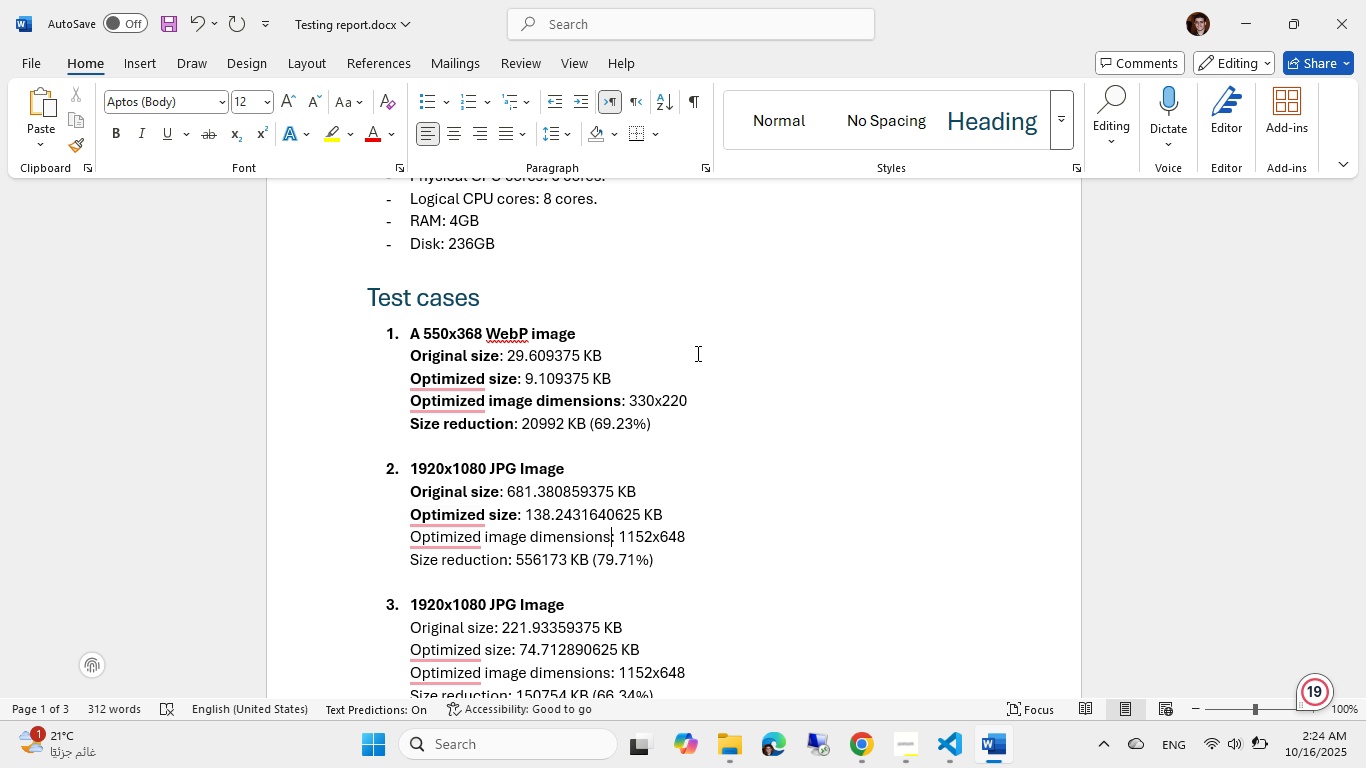 
key(Control+Shift+ArrowLeft)
 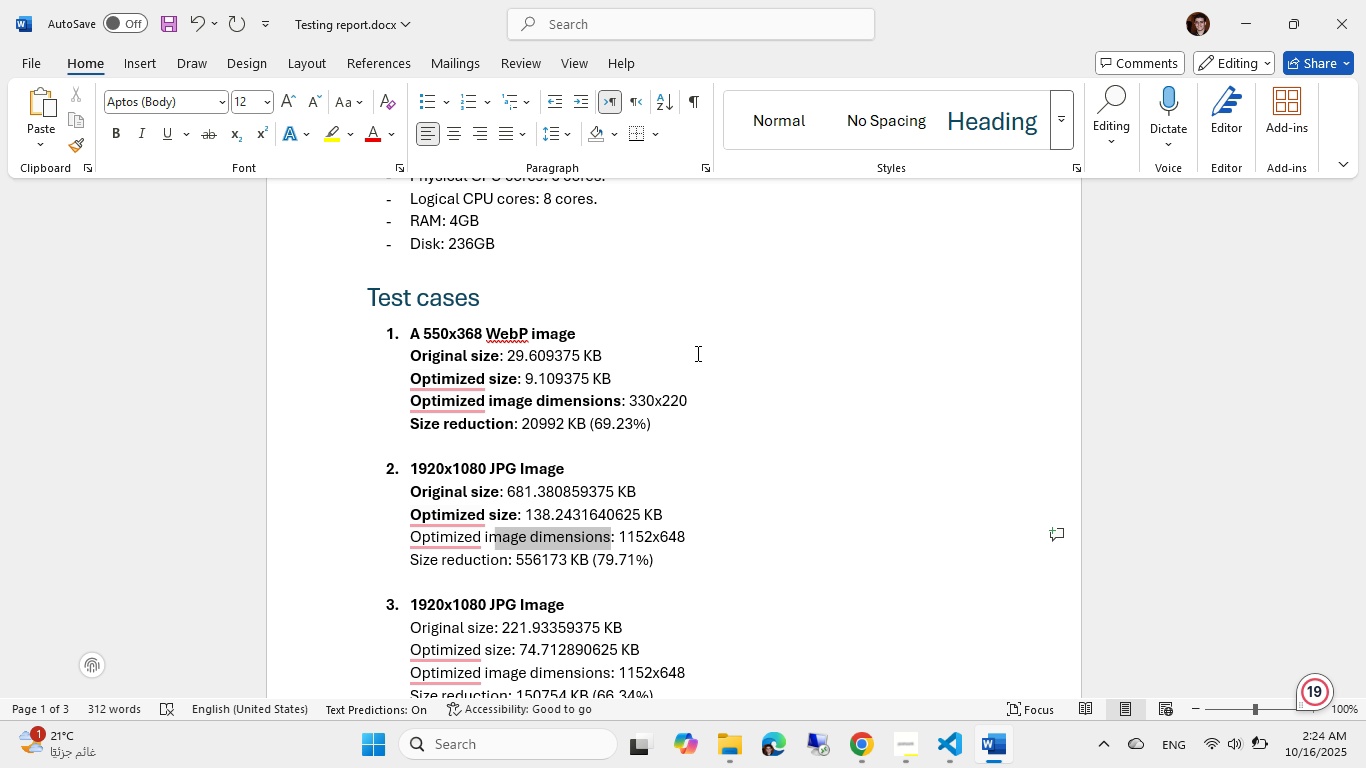 
key(Control+Shift+ArrowLeft)
 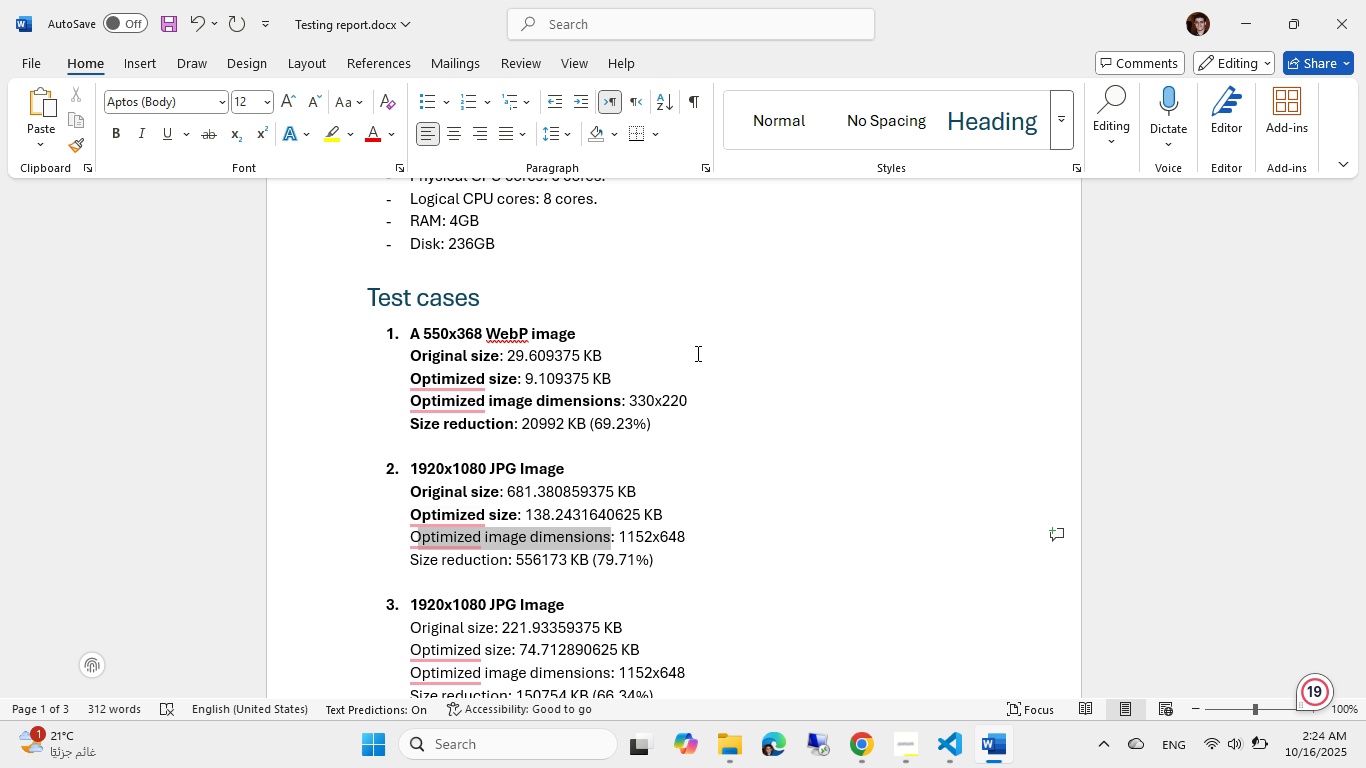 
key(Control+Shift+ArrowLeft)
 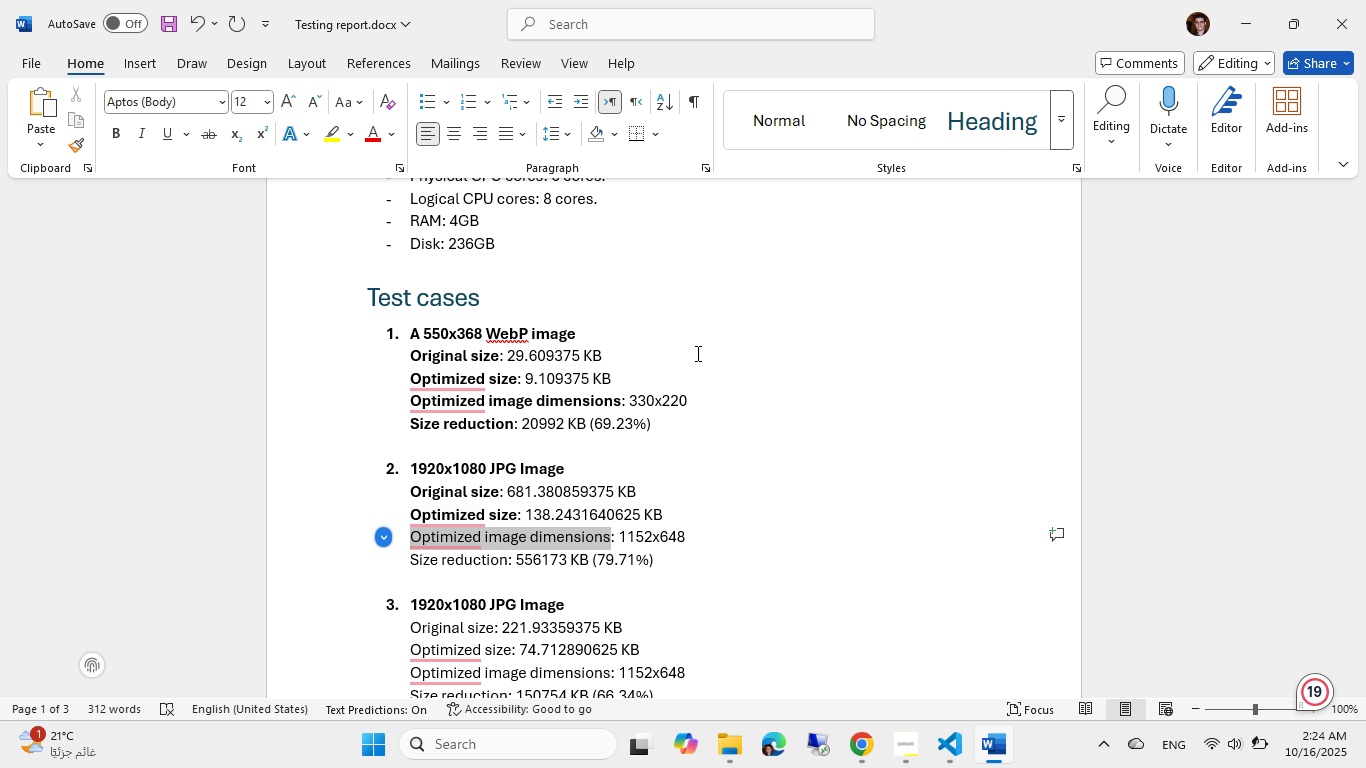 
key(Control+B)
 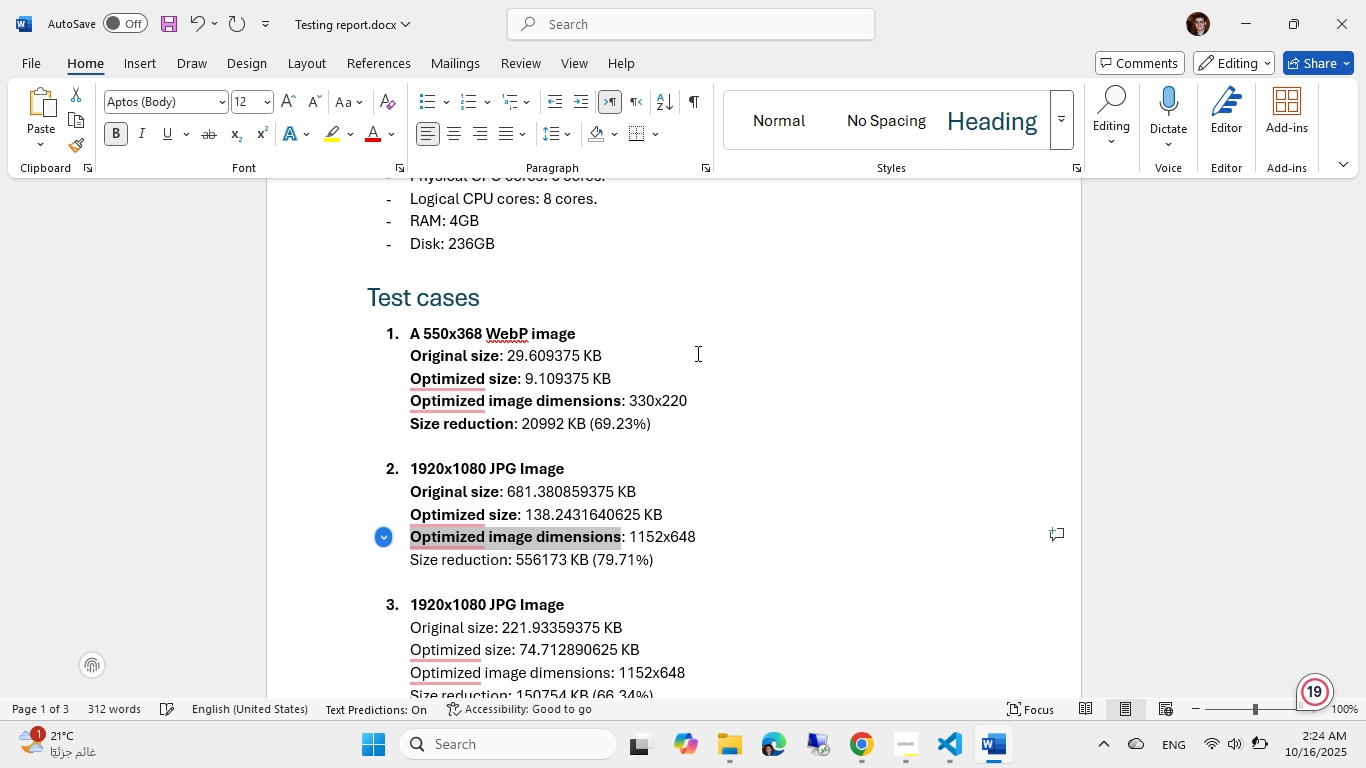 
key(ArrowDown)
 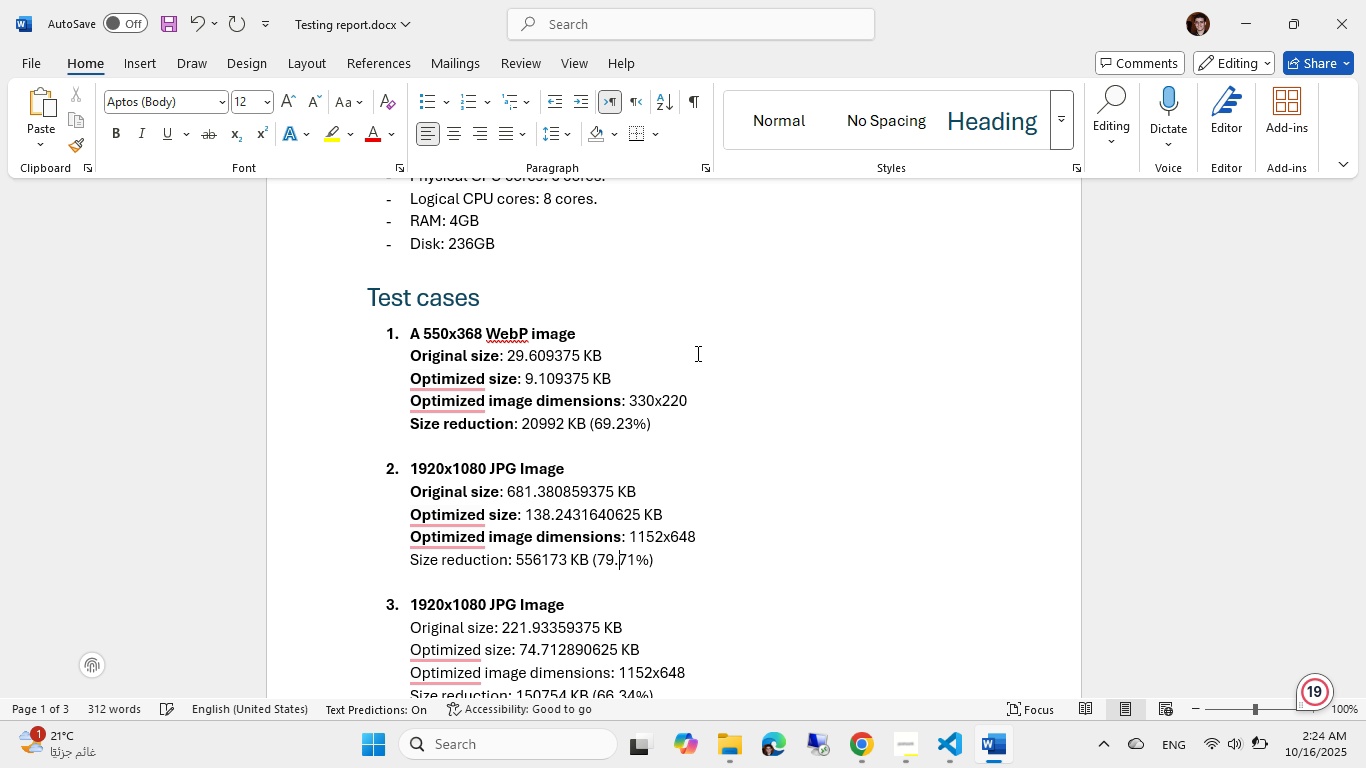 
hold_key(key=ArrowLeft, duration=0.85)
 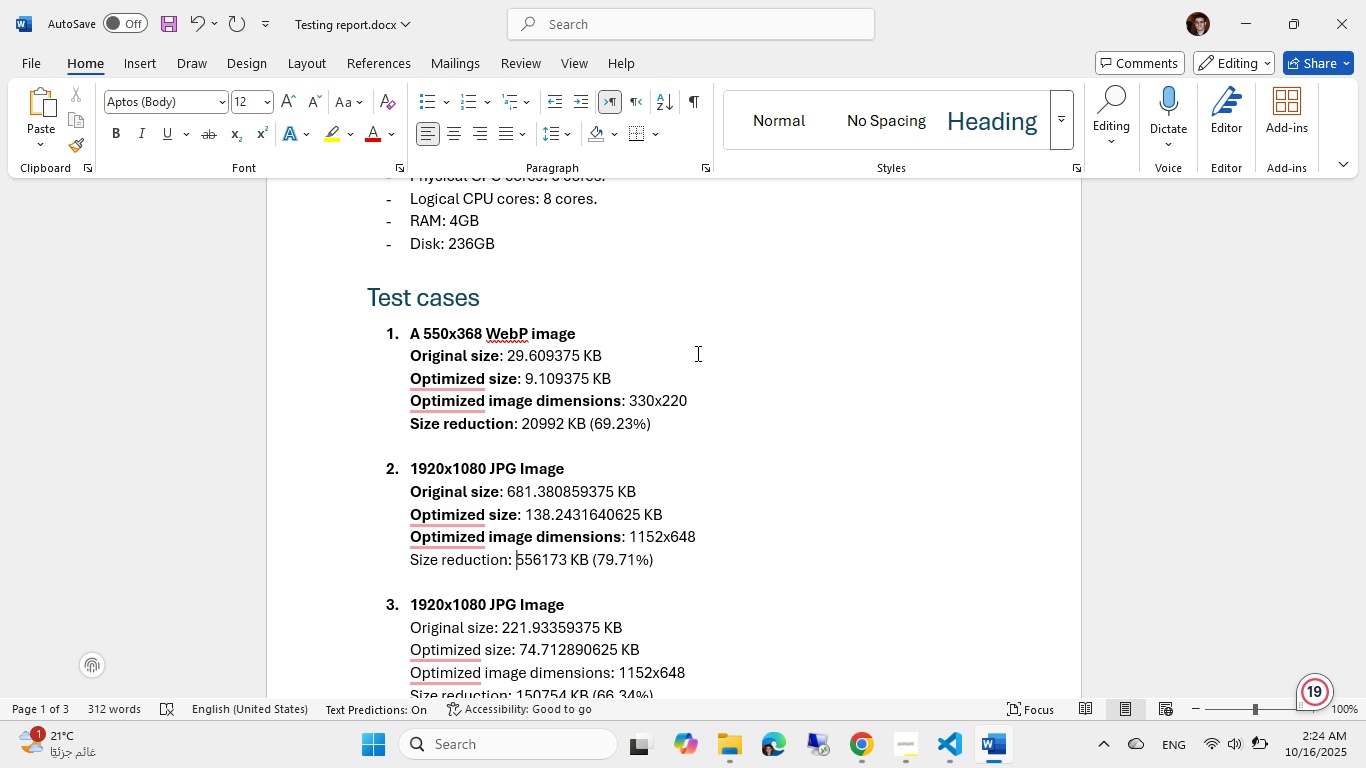 
key(ArrowLeft)
 